 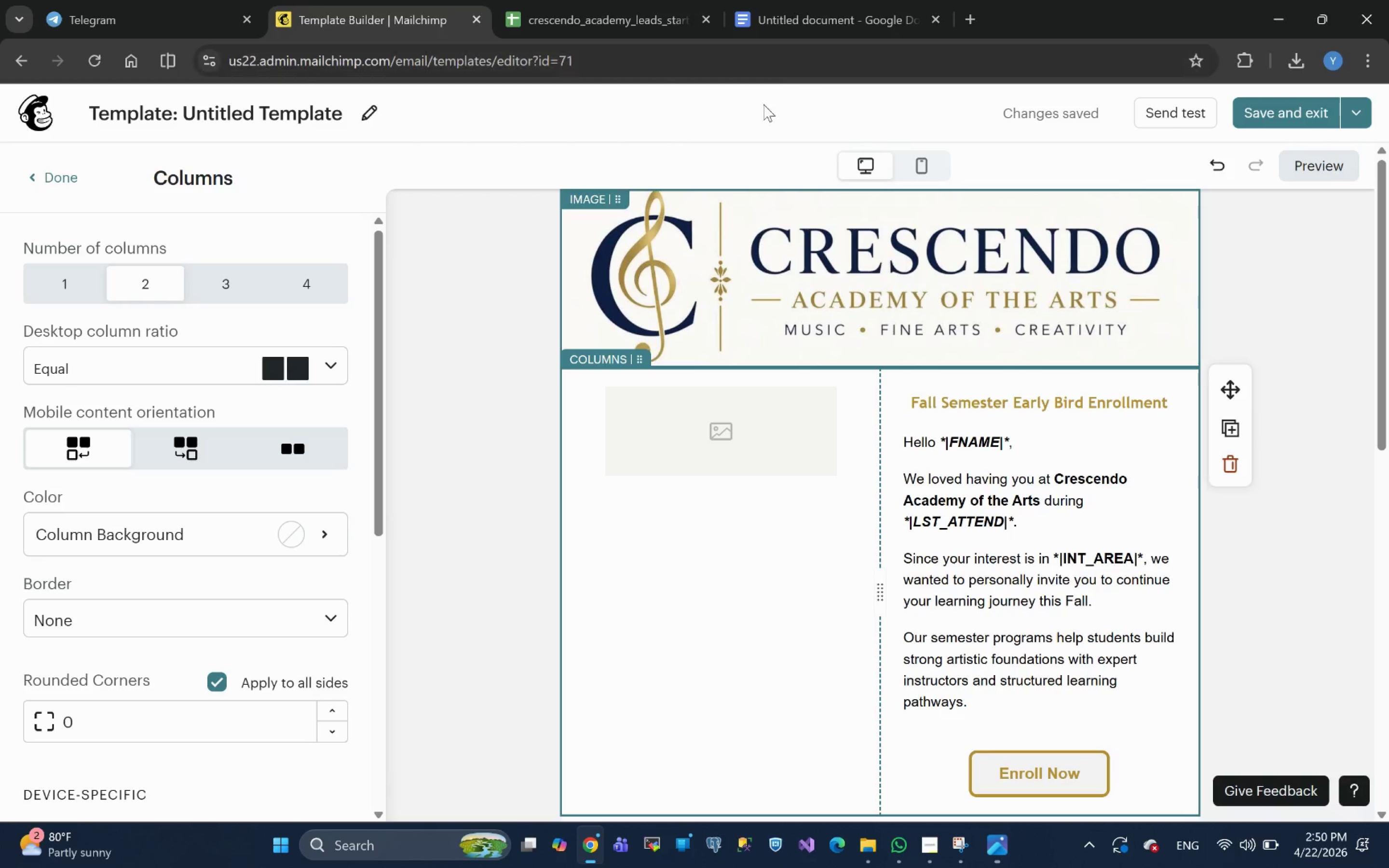 
left_click([972, 15])
 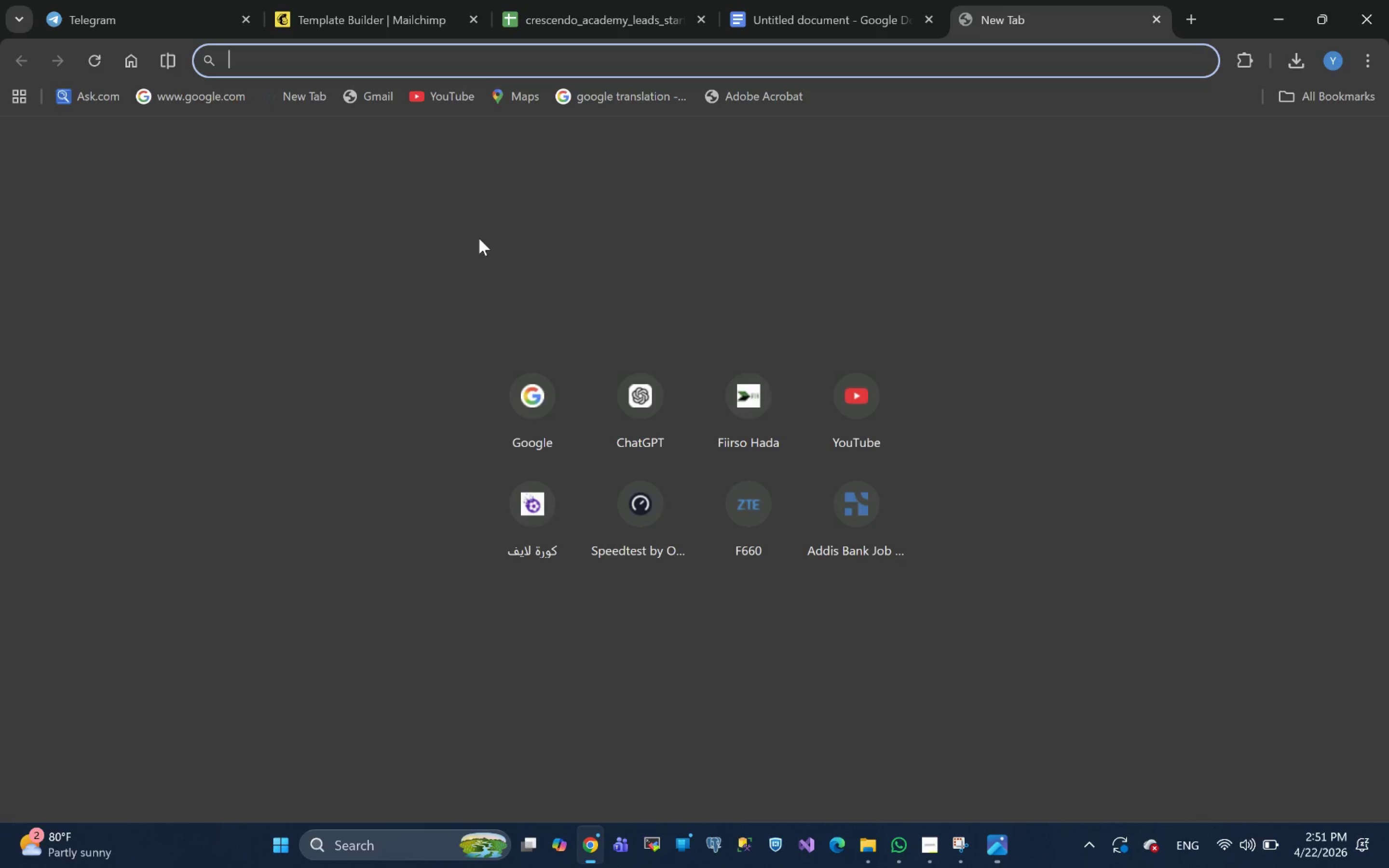 
wait(22.27)
 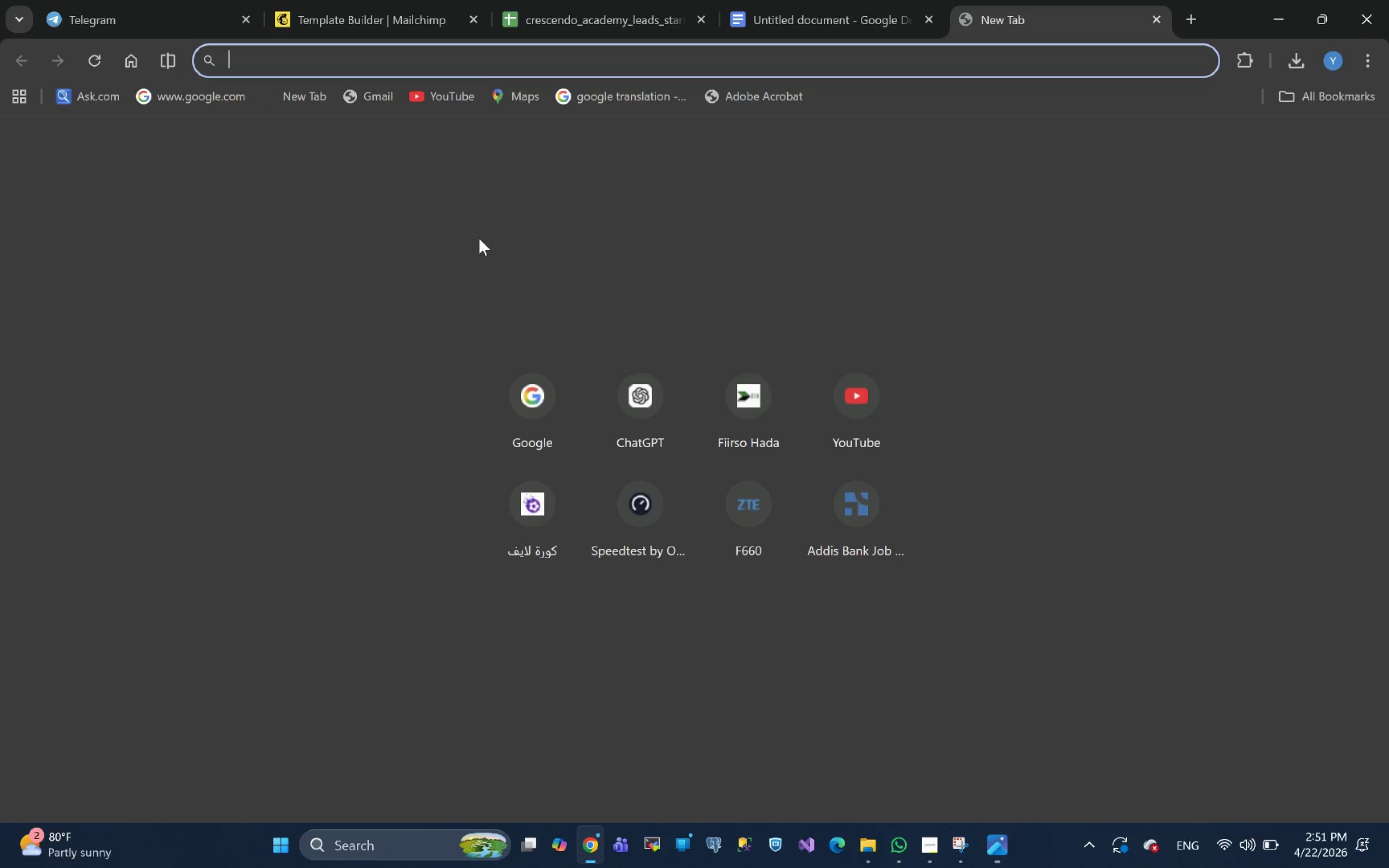 
left_click([1065, 9])
 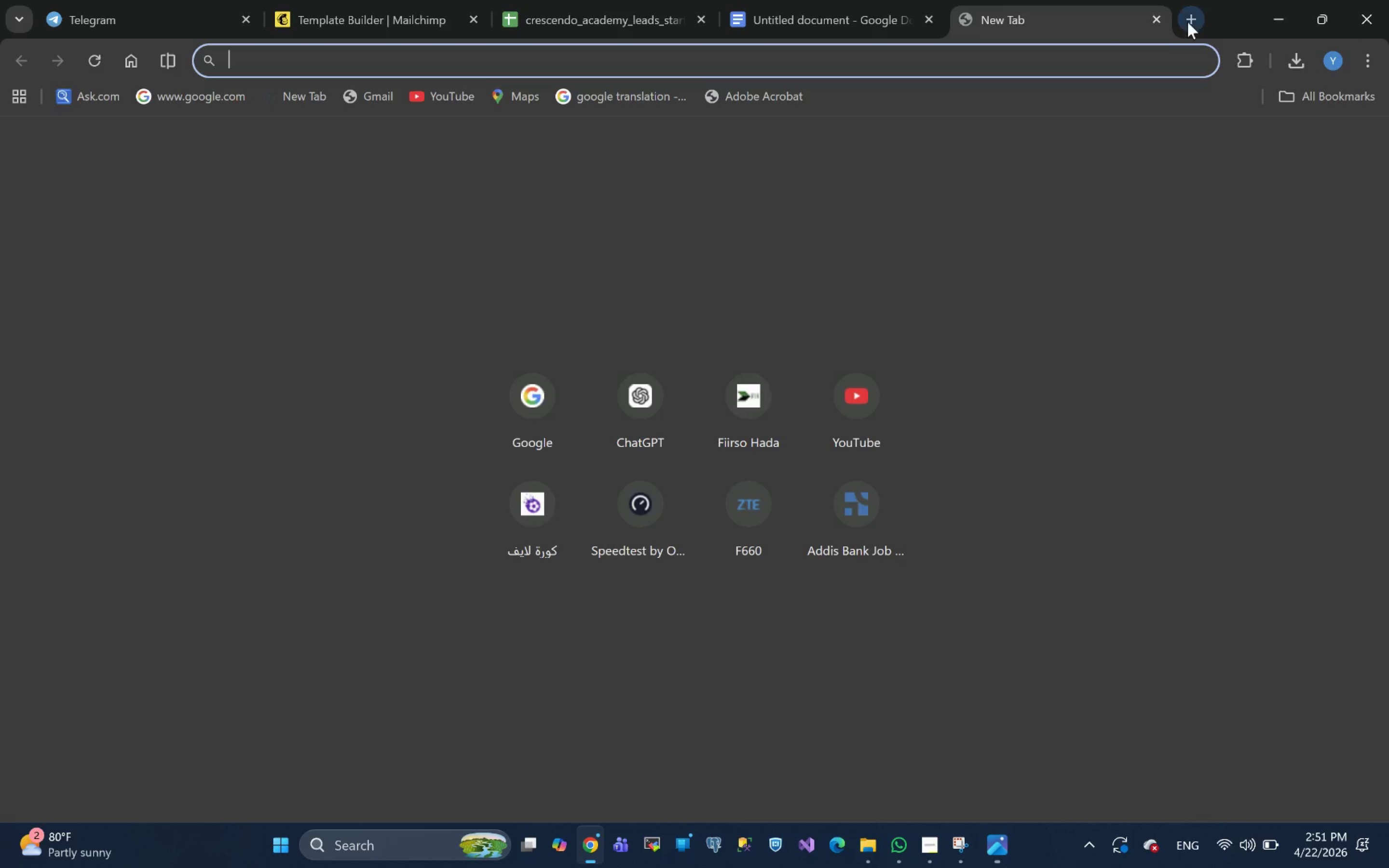 
left_click([1187, 19])
 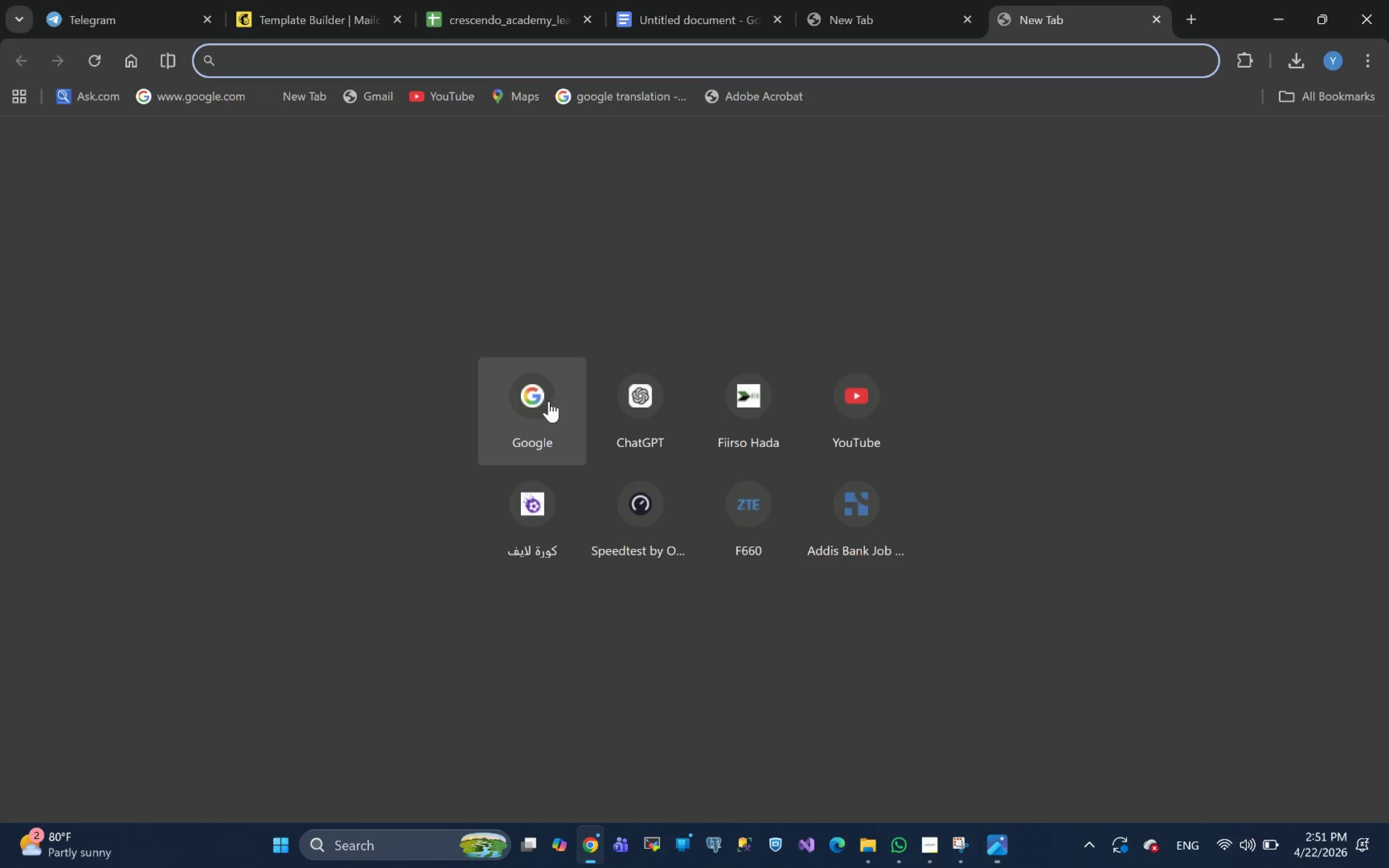 
left_click([535, 408])
 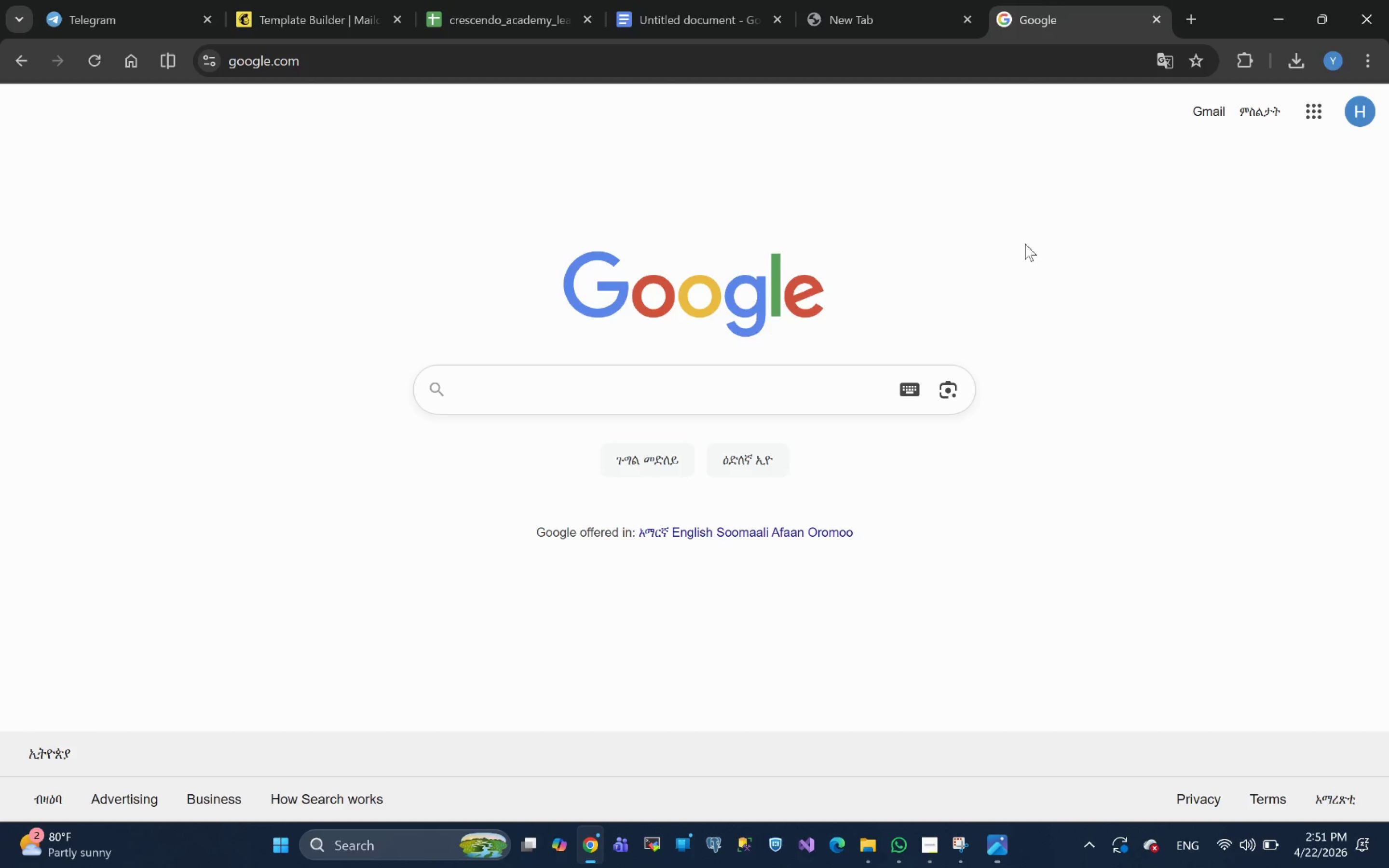 
left_click([1049, 18])
 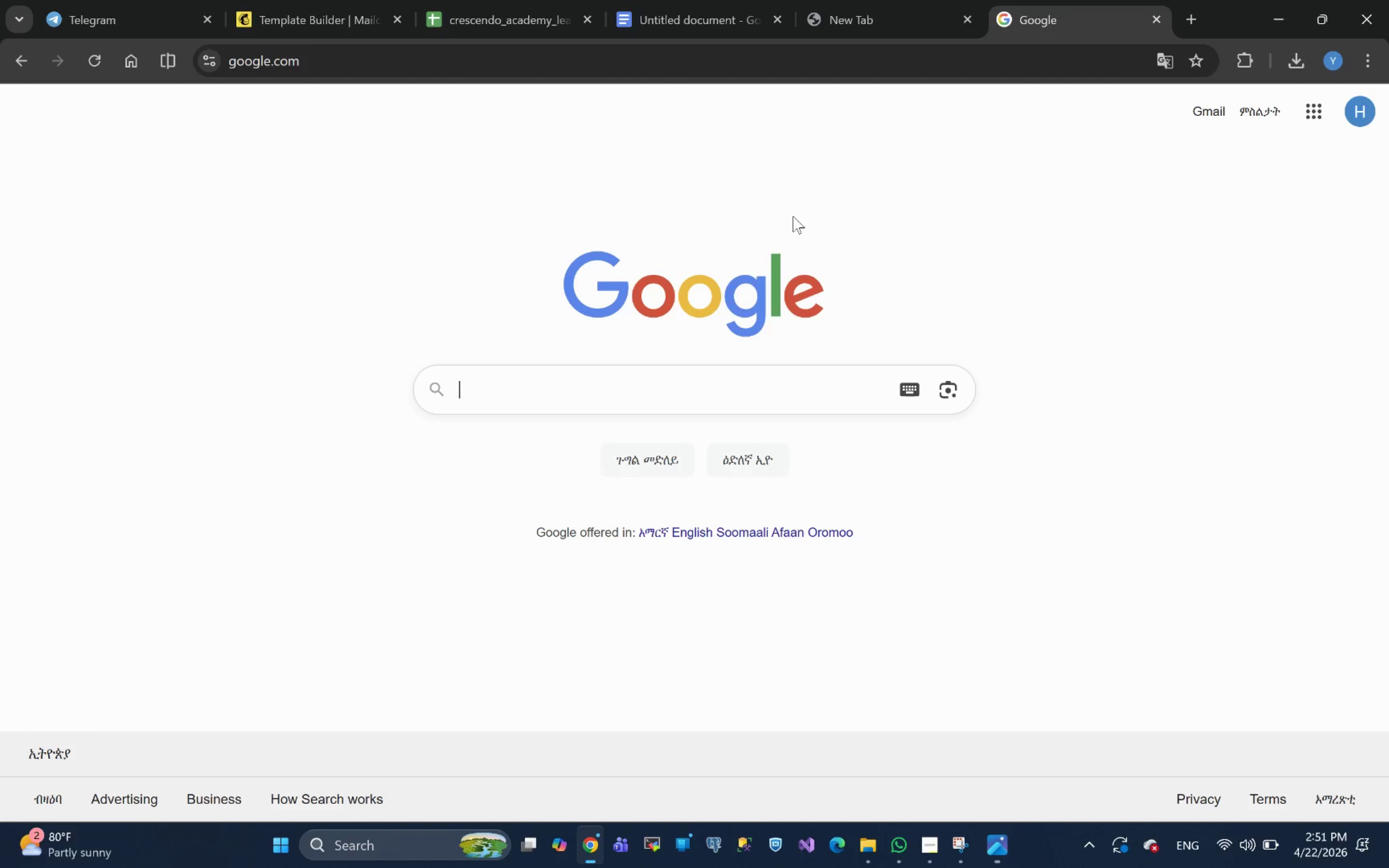 
wait(10.91)
 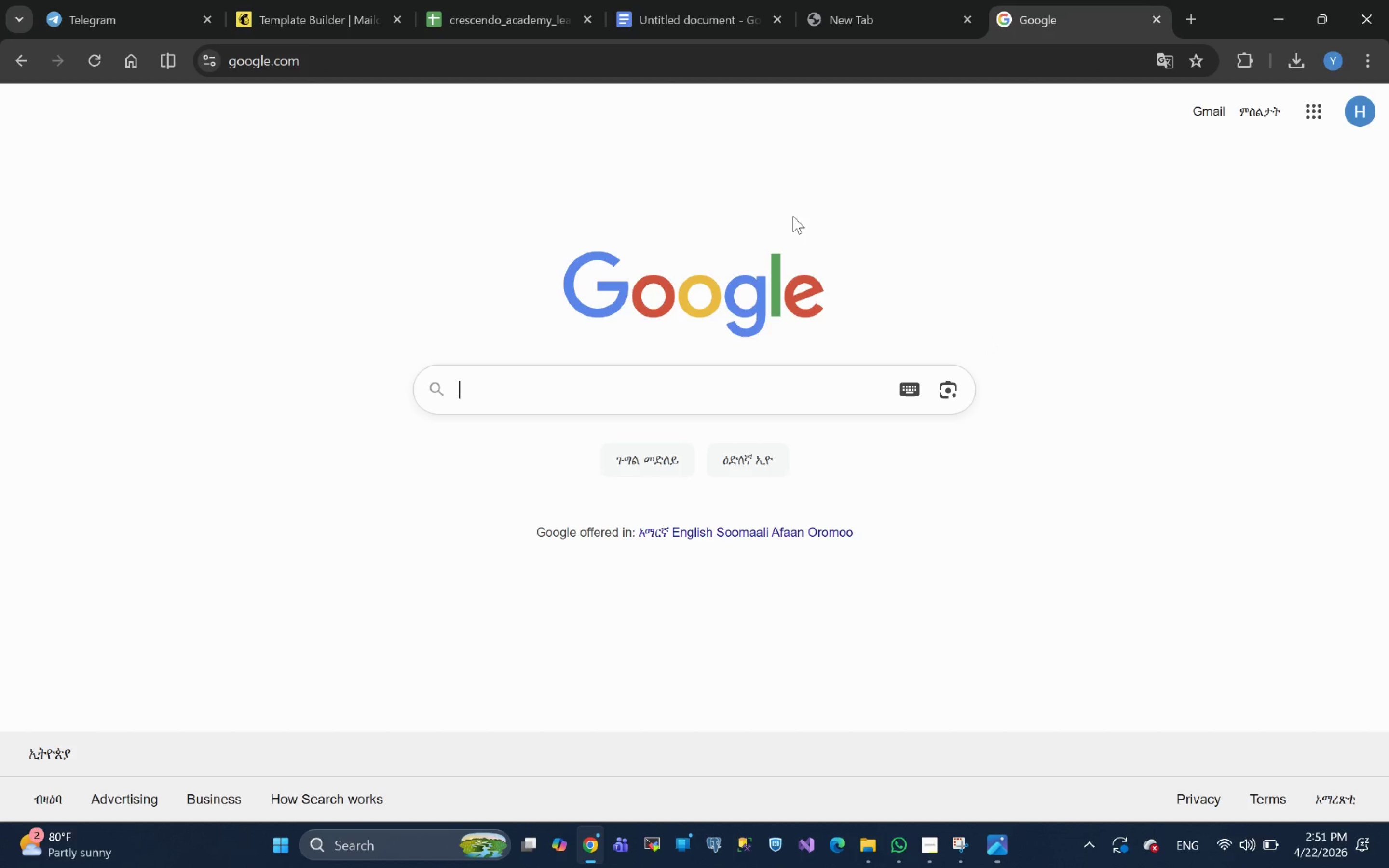 
left_click([550, 383])
 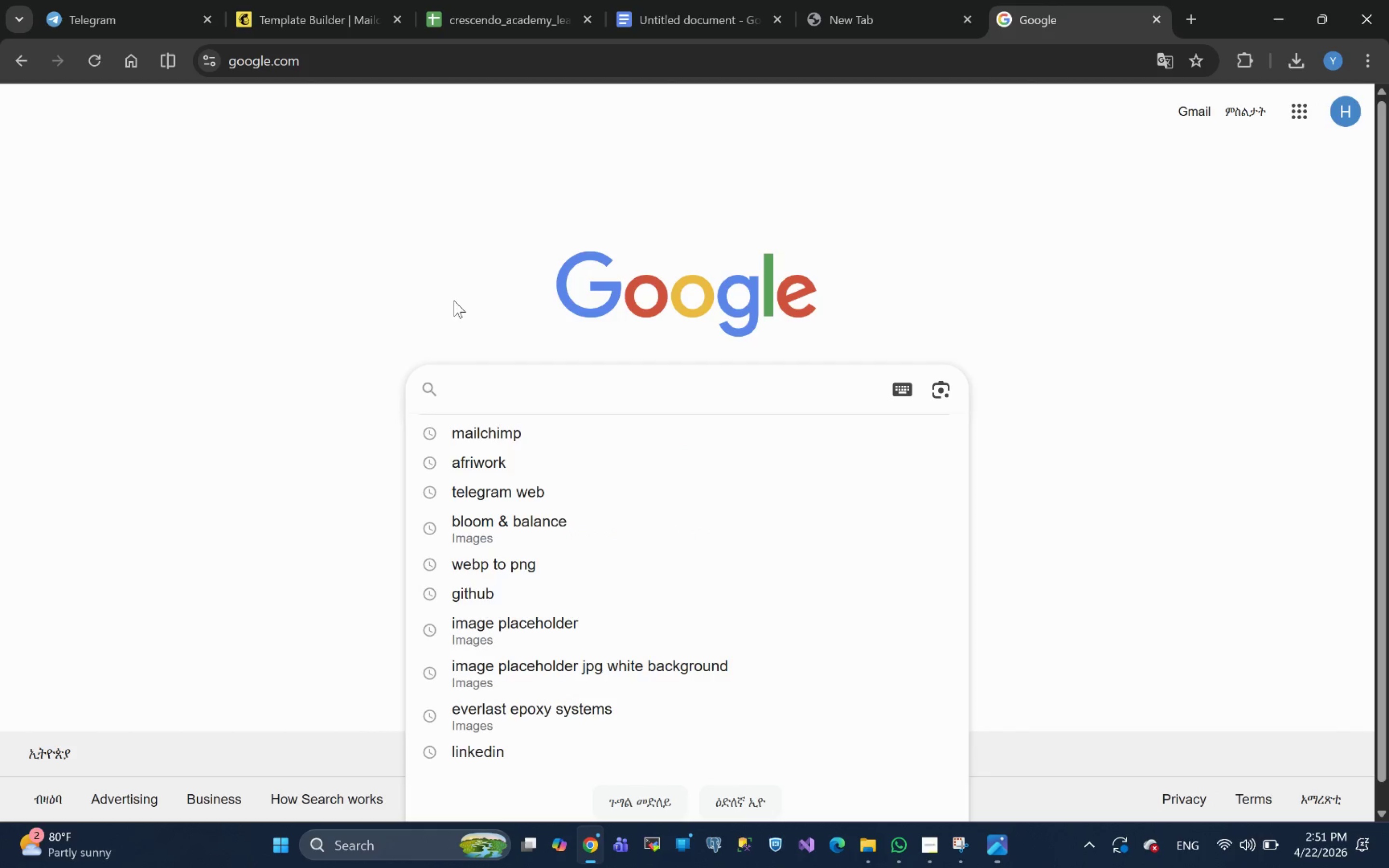 
left_click([450, 257])
 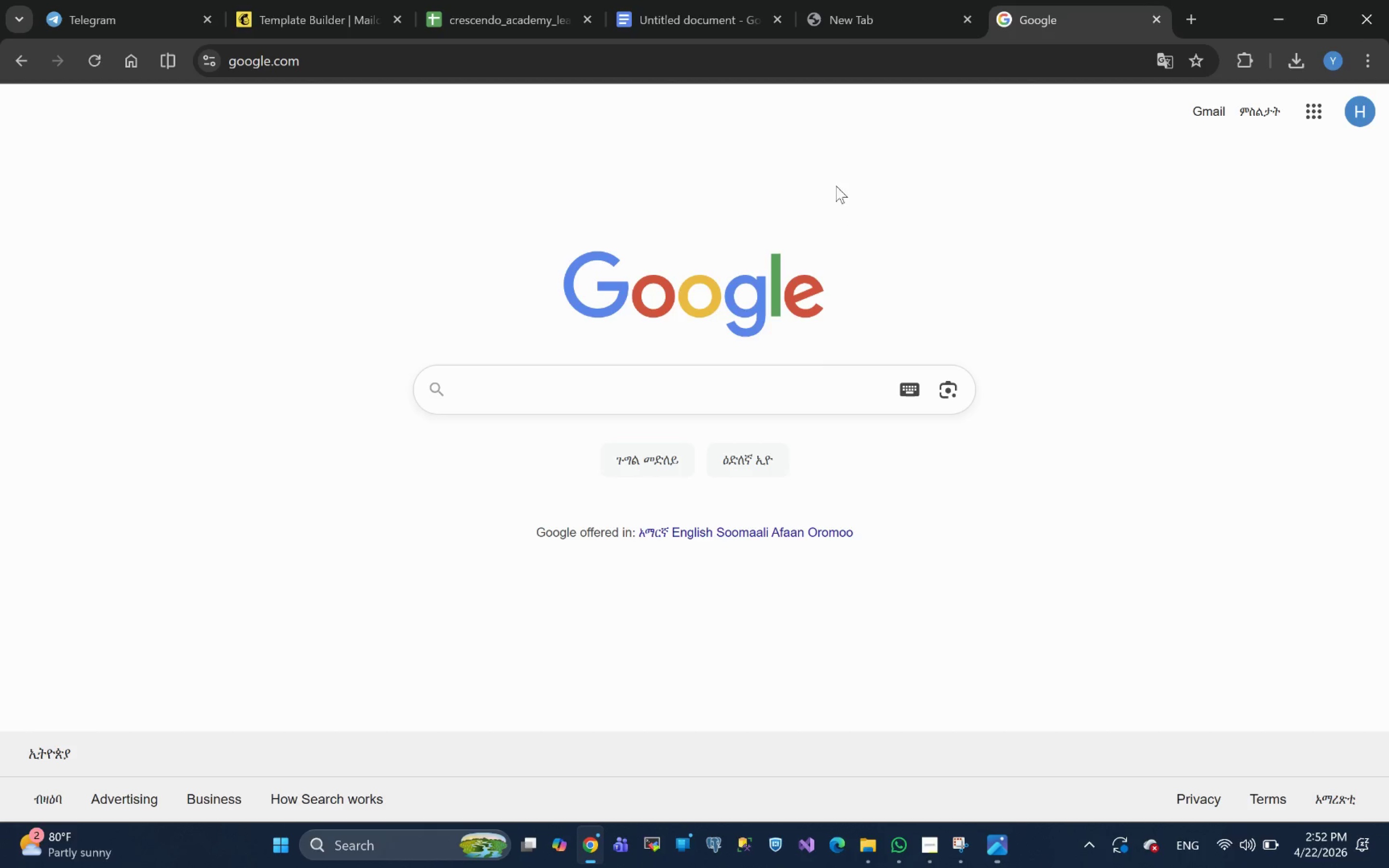 
wait(49.8)
 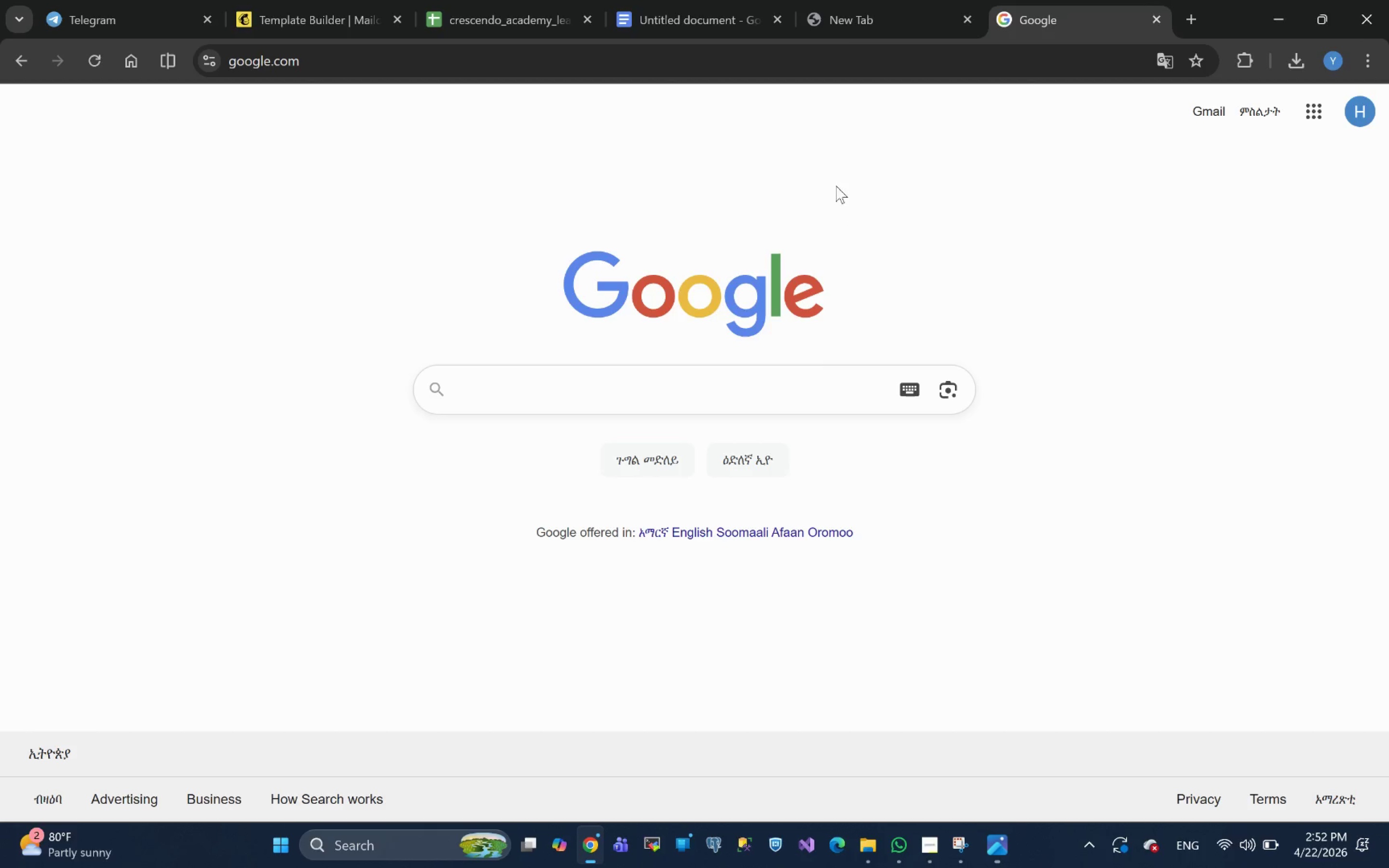 
left_click([1319, 119])
 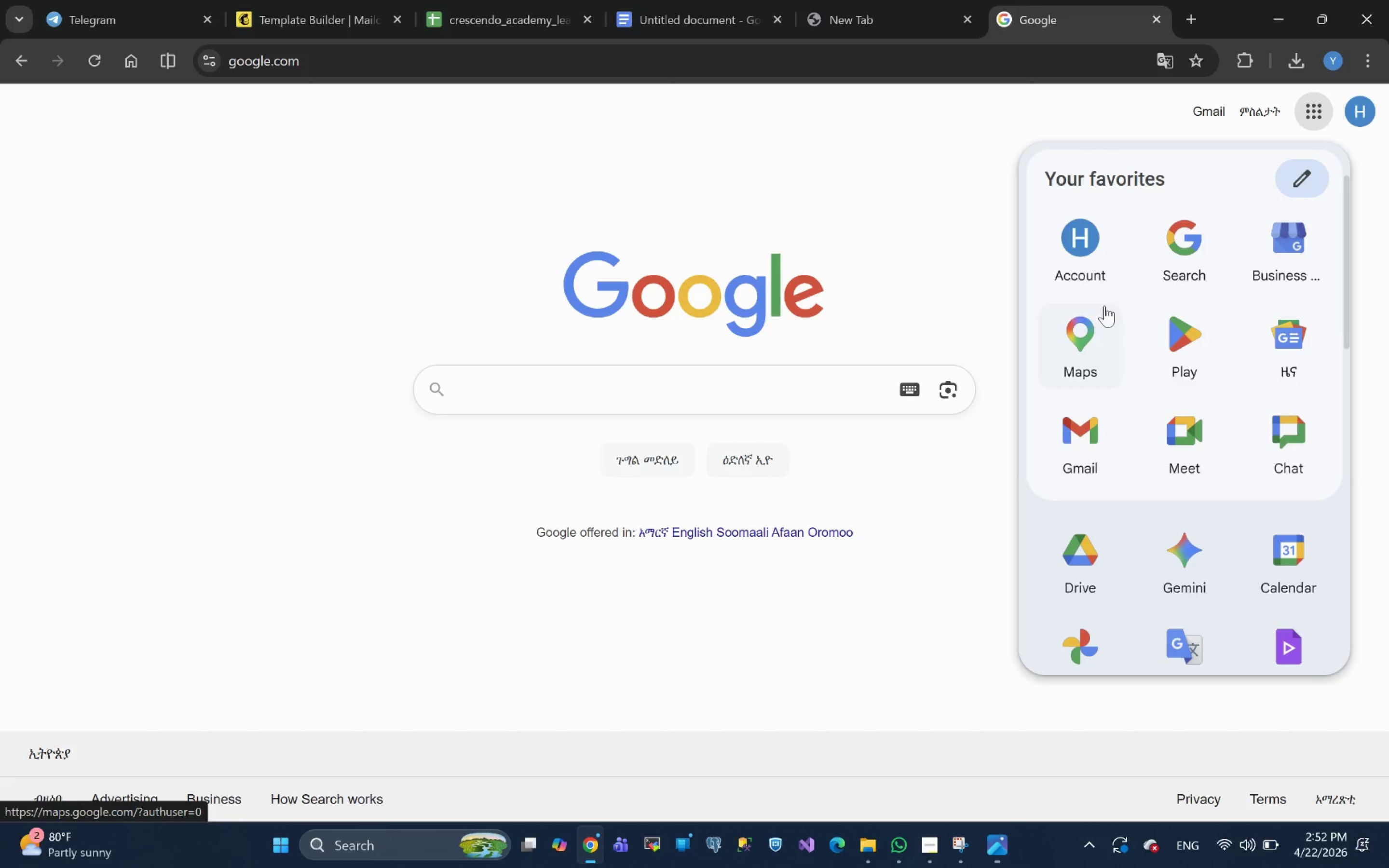 
left_click([766, 212])
 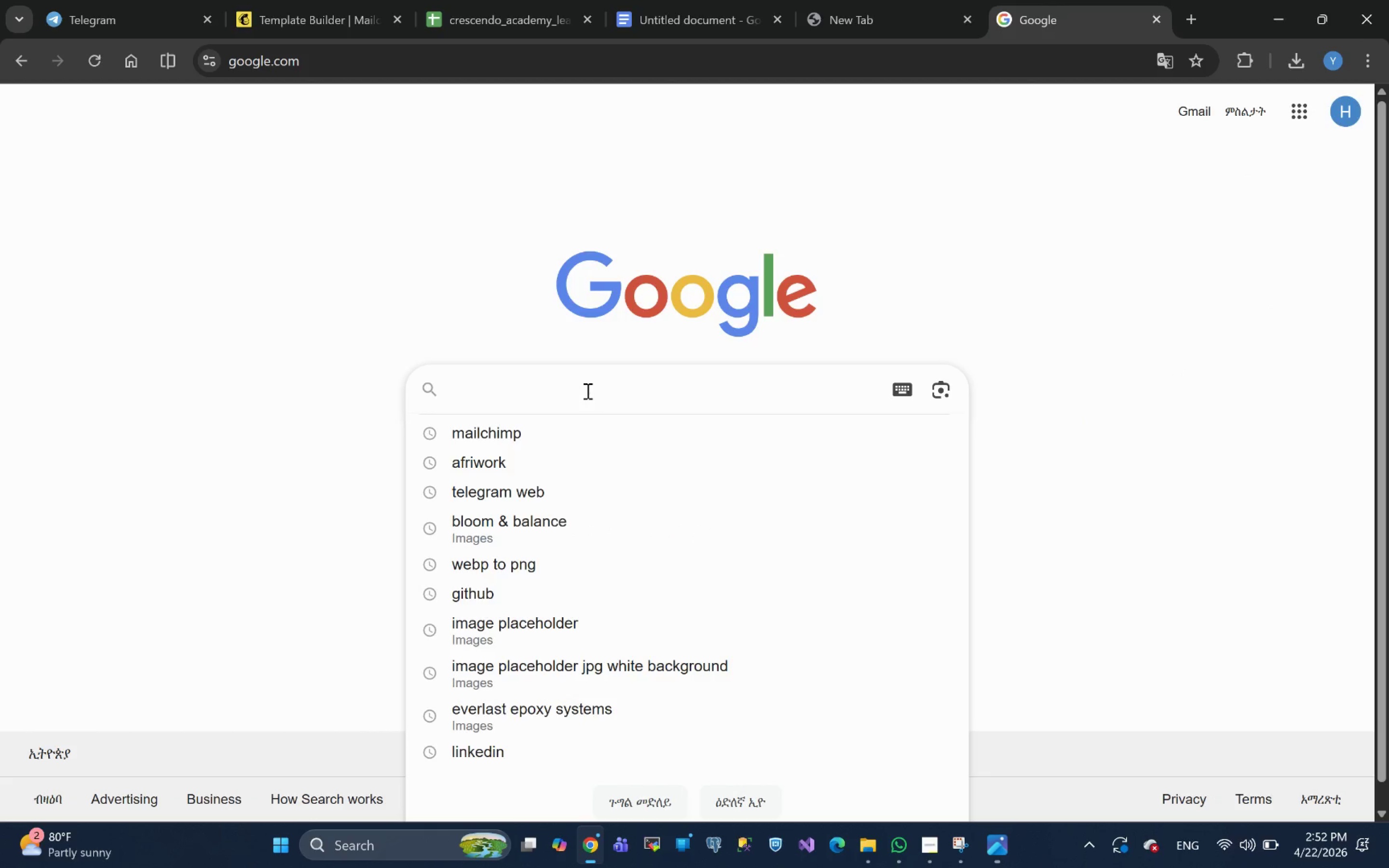 
key(Control+V)
 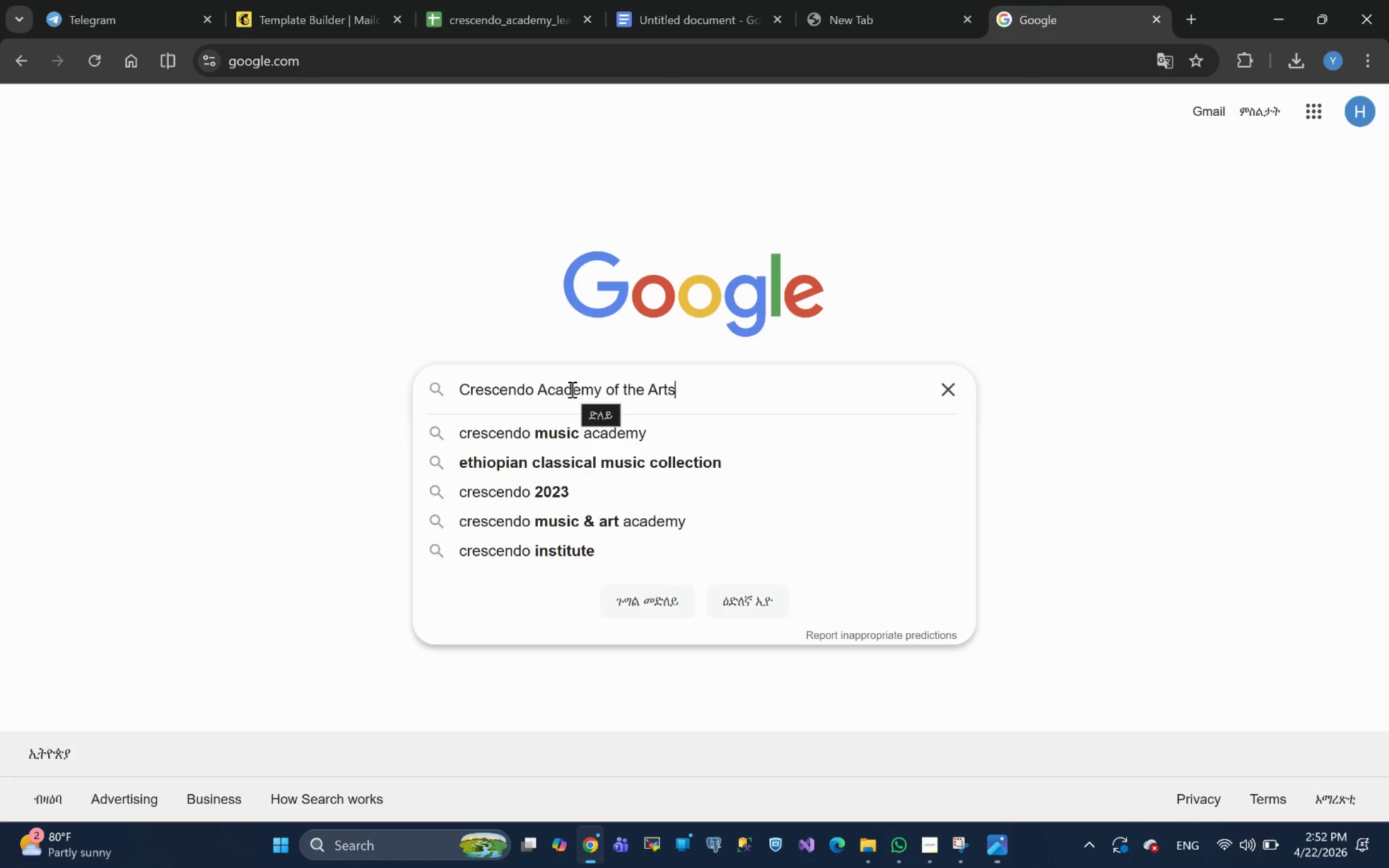 
key(Control+Enter)
 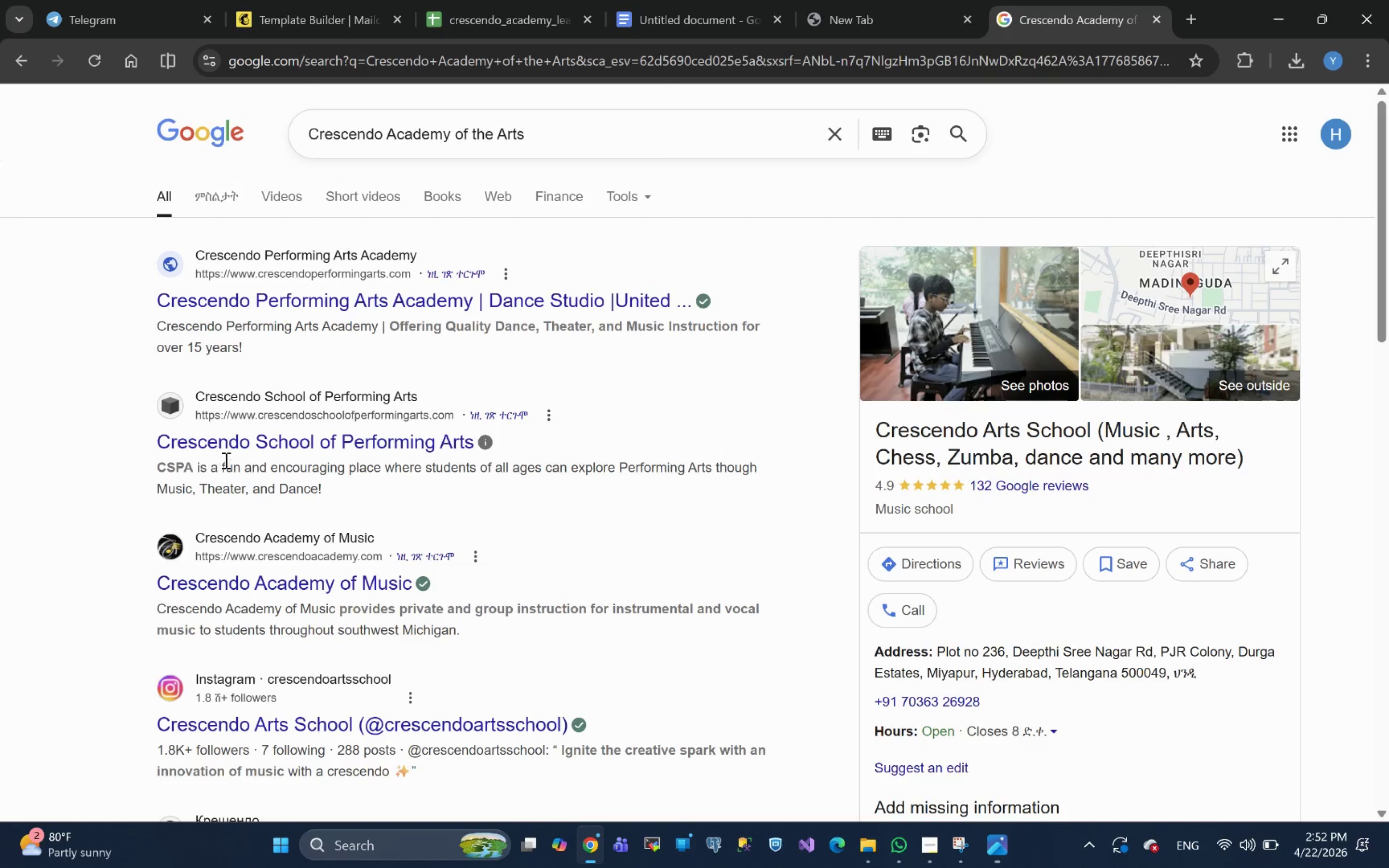 
wait(6.1)
 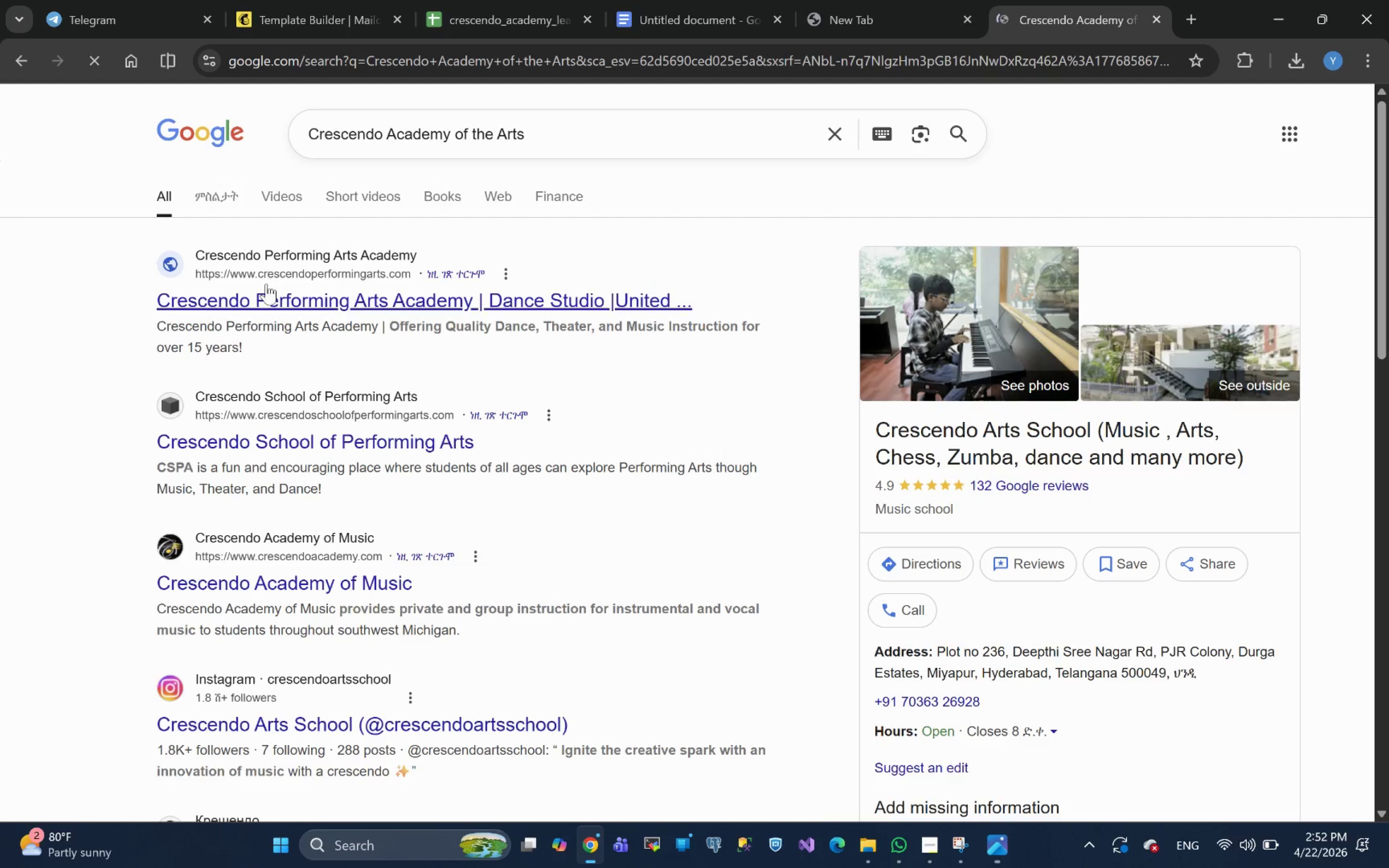 
scroll: coordinate [439, 453], scroll_direction: none, amount: 0.0
 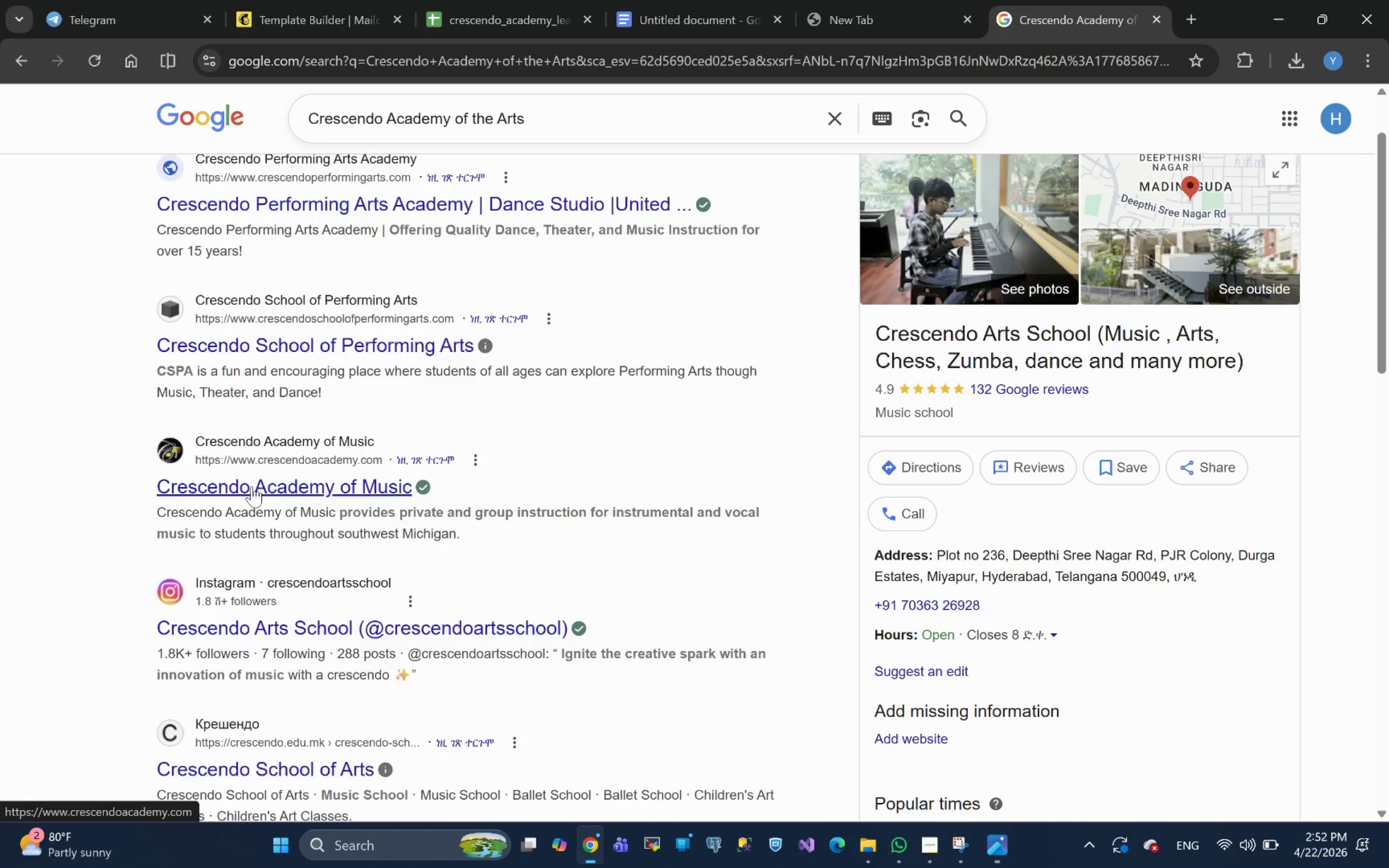 
scroll: coordinate [258, 480], scroll_direction: up, amount: 1.0
 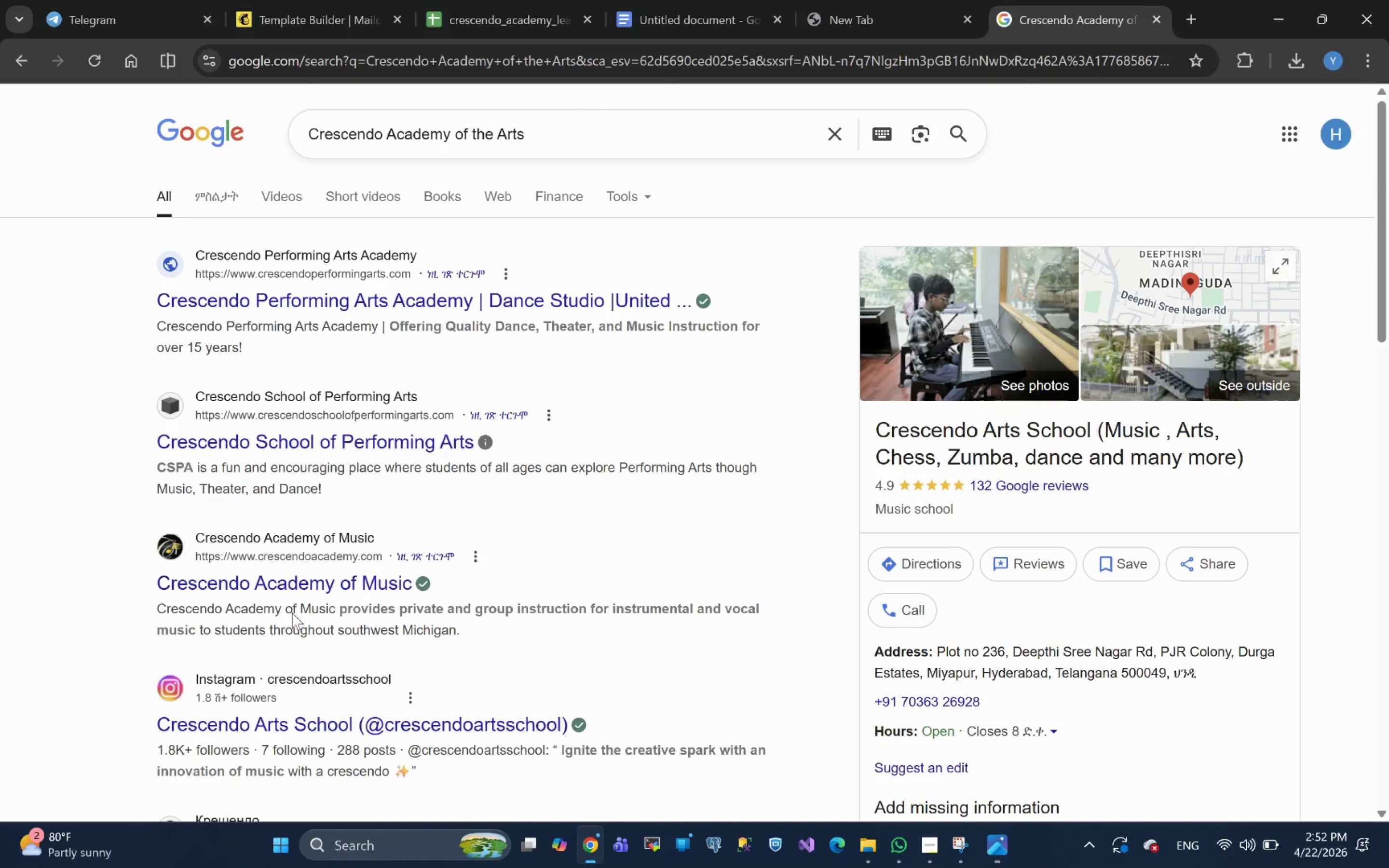 
wait(7.79)
 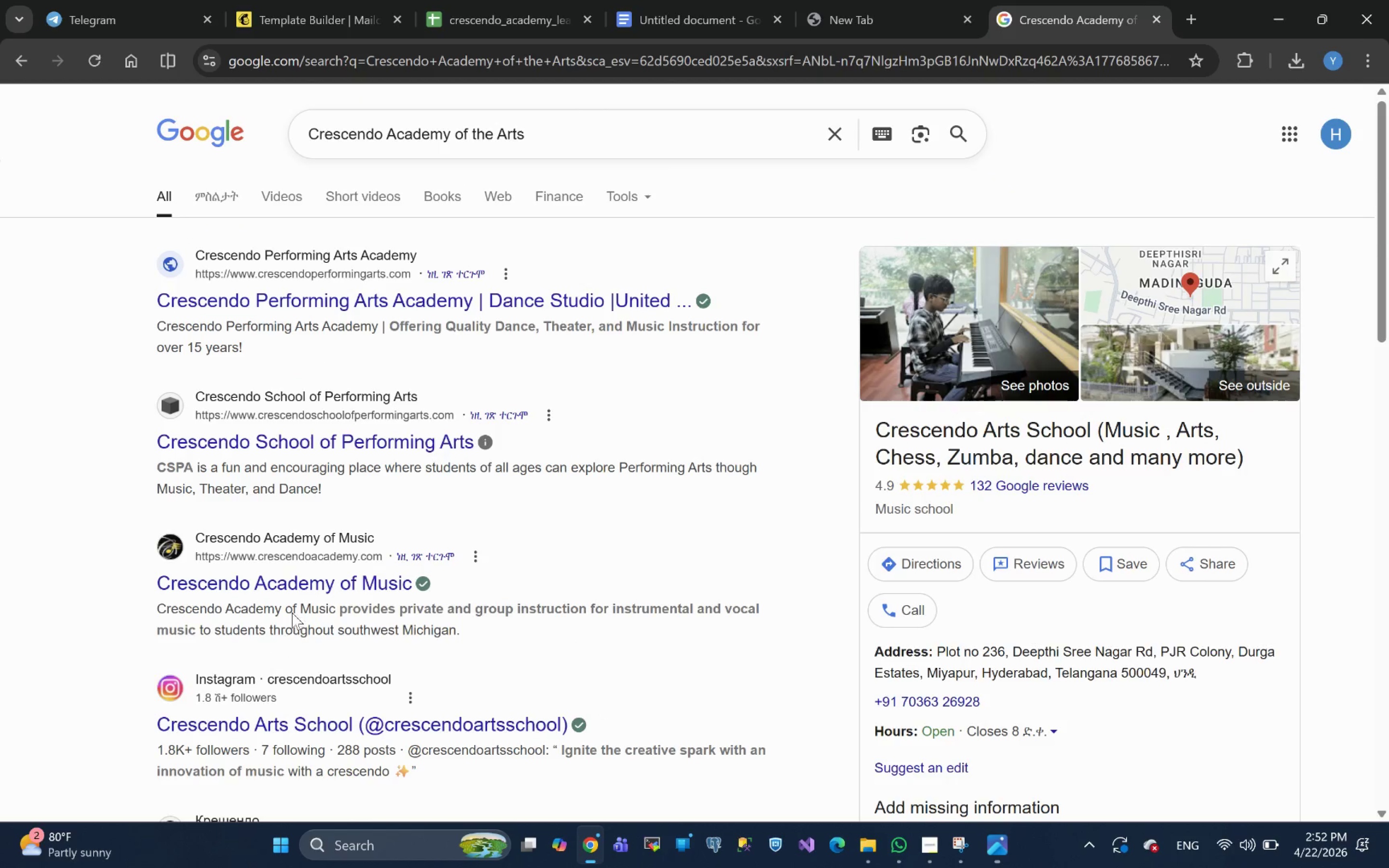 
scroll: coordinate [346, 537], scroll_direction: up, amount: 1.0
 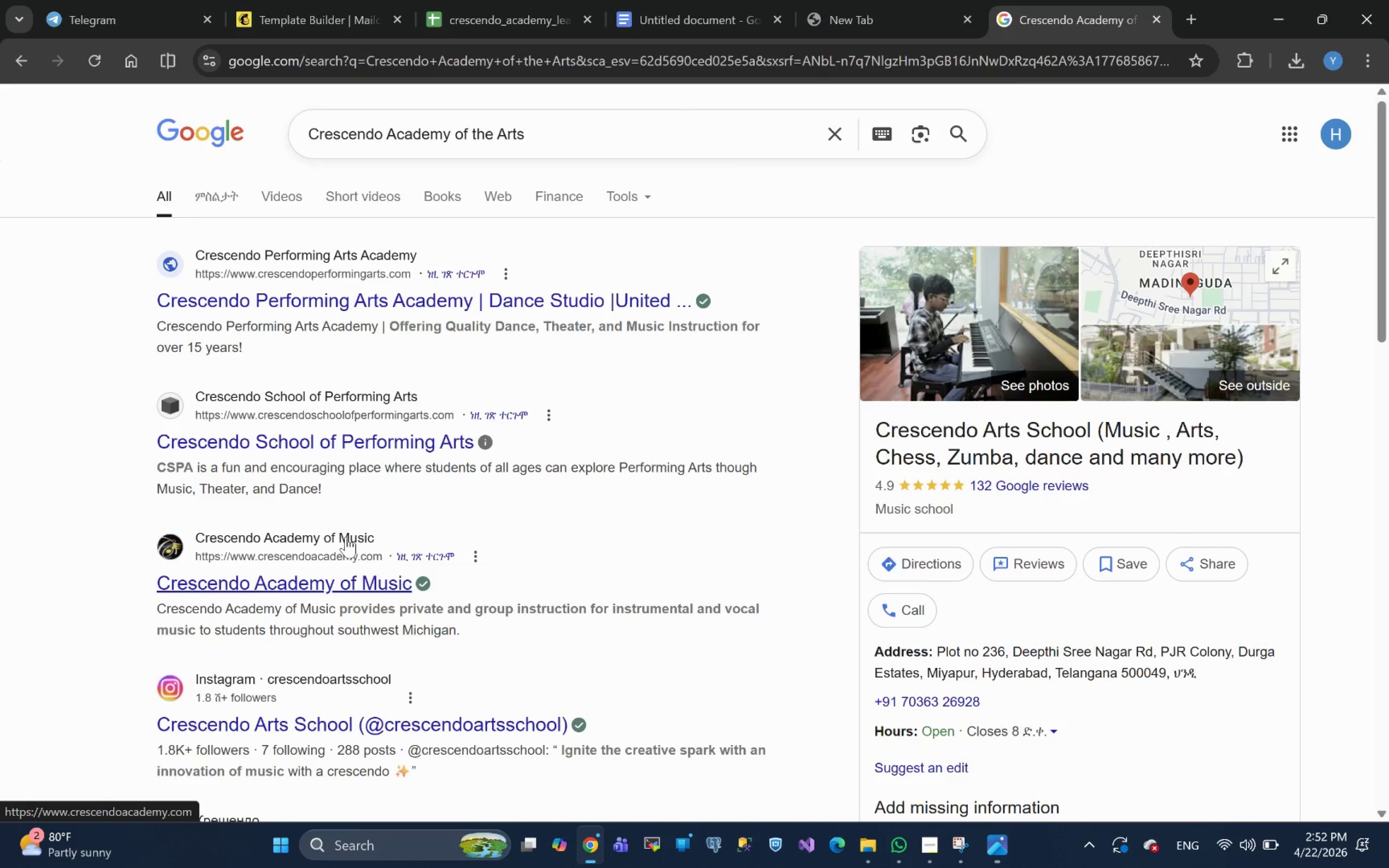 
scroll: coordinate [346, 537], scroll_direction: none, amount: 0.0
 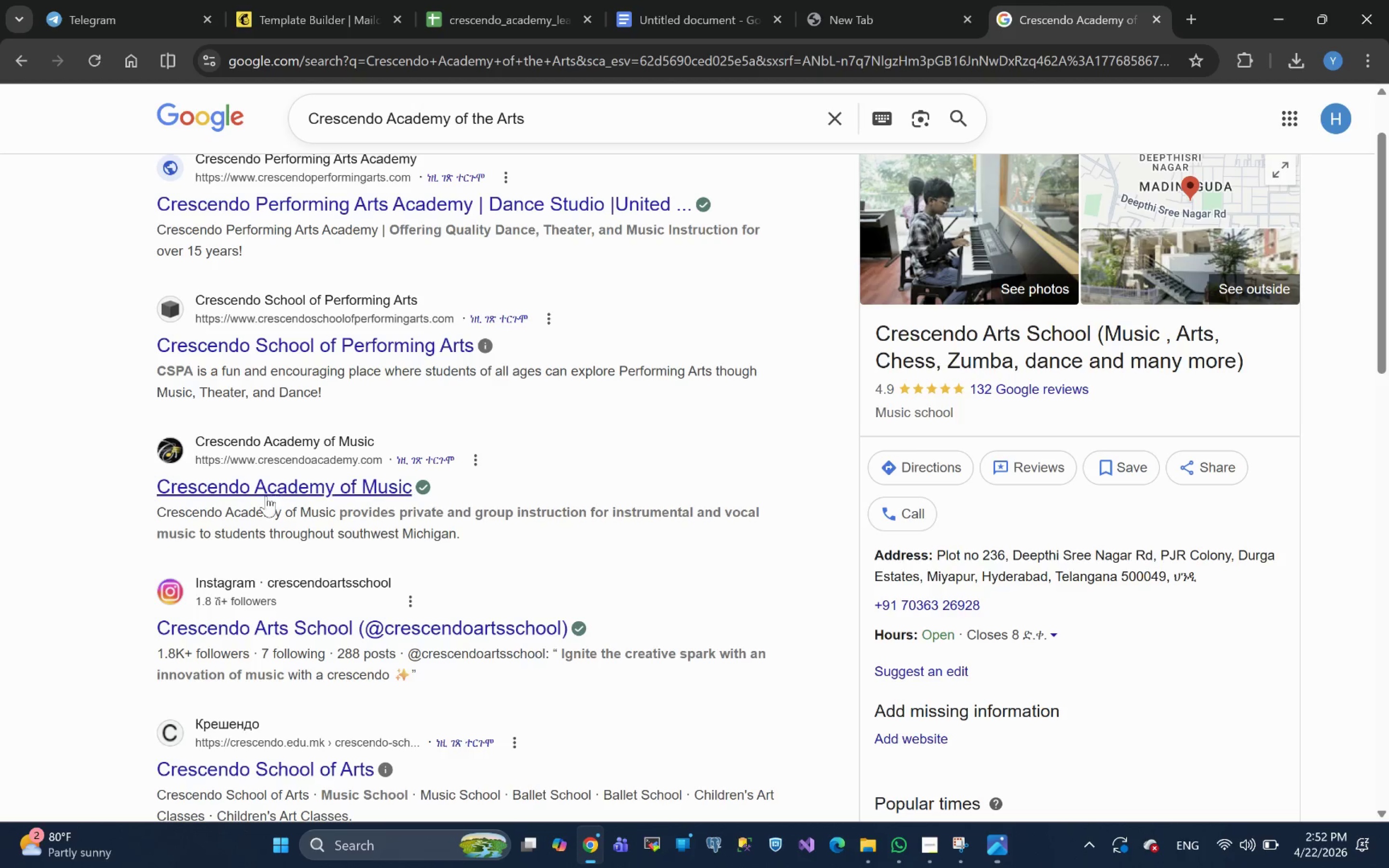 
left_click([263, 492])
 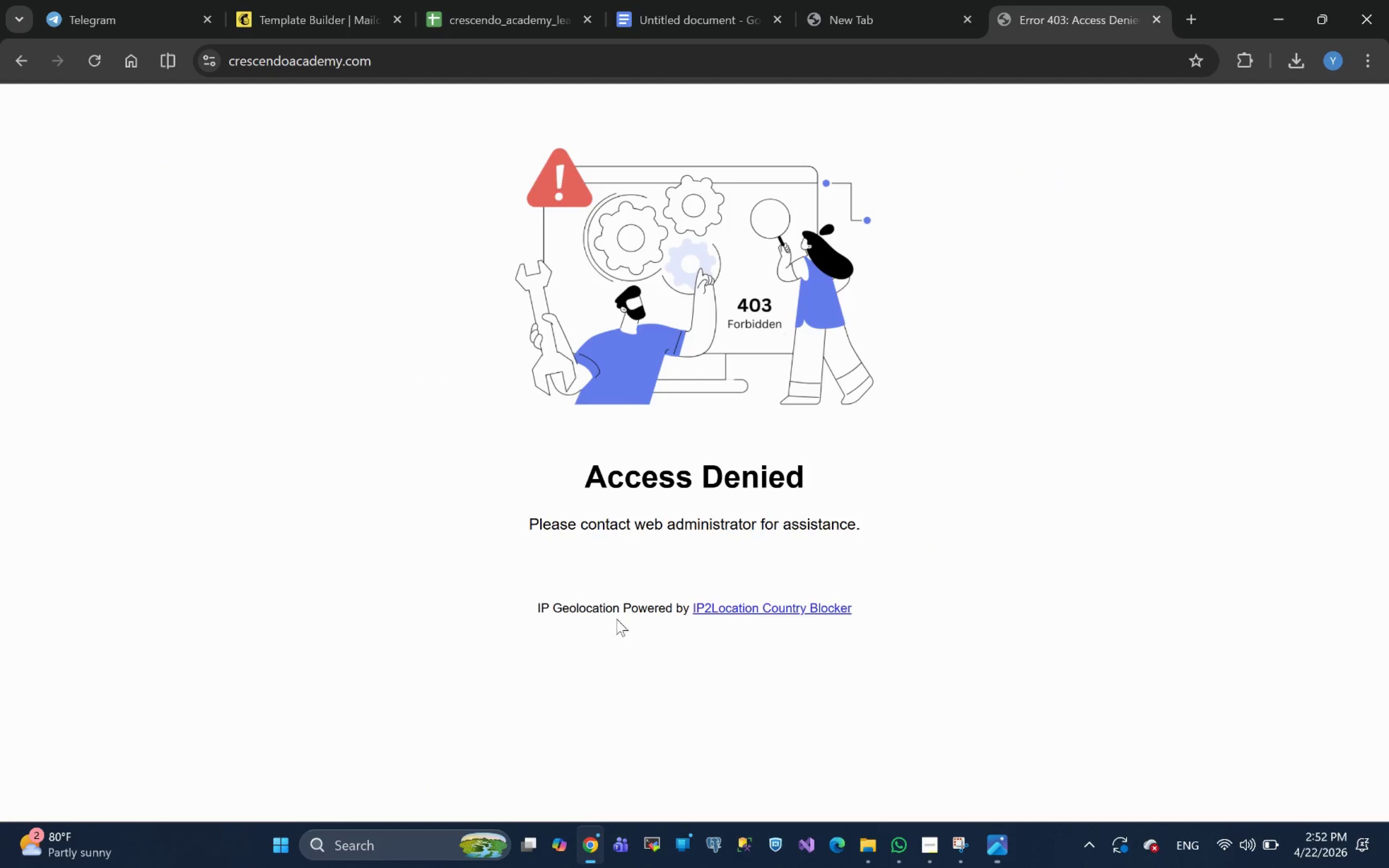 
wait(12.43)
 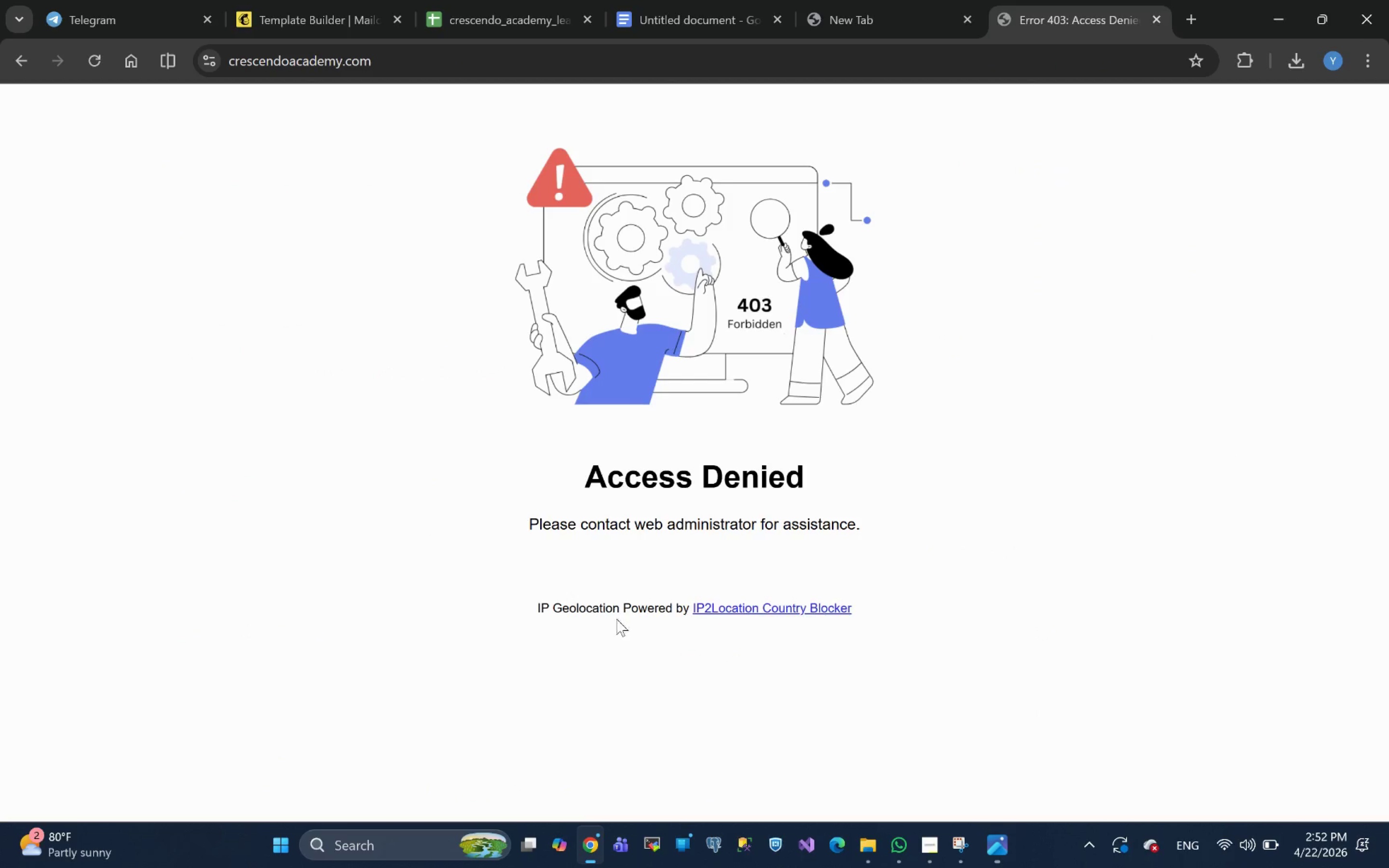 
scroll: coordinate [683, 396], scroll_direction: up, amount: 8.0
 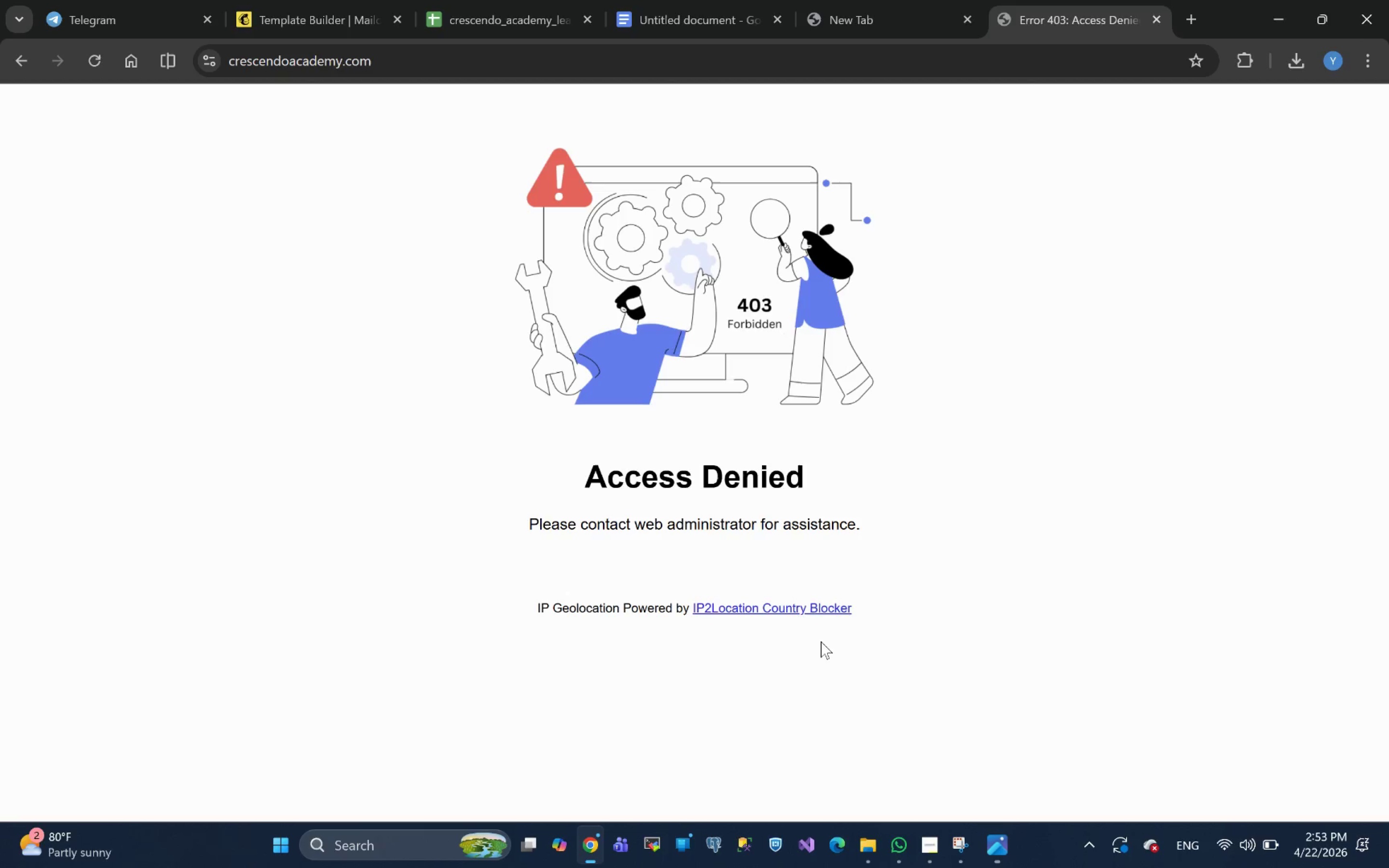 
left_click([789, 604])
 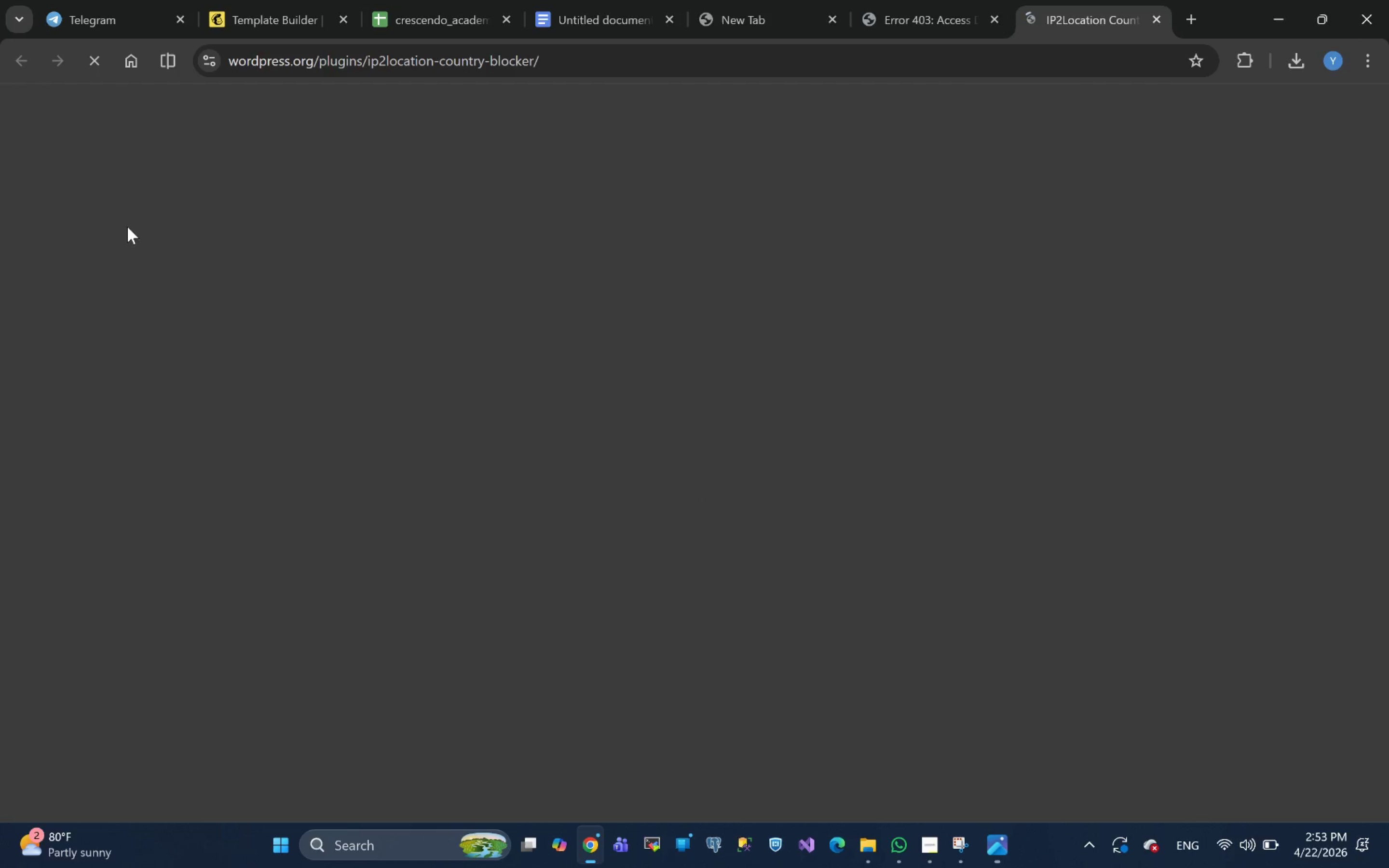 
wait(5.9)
 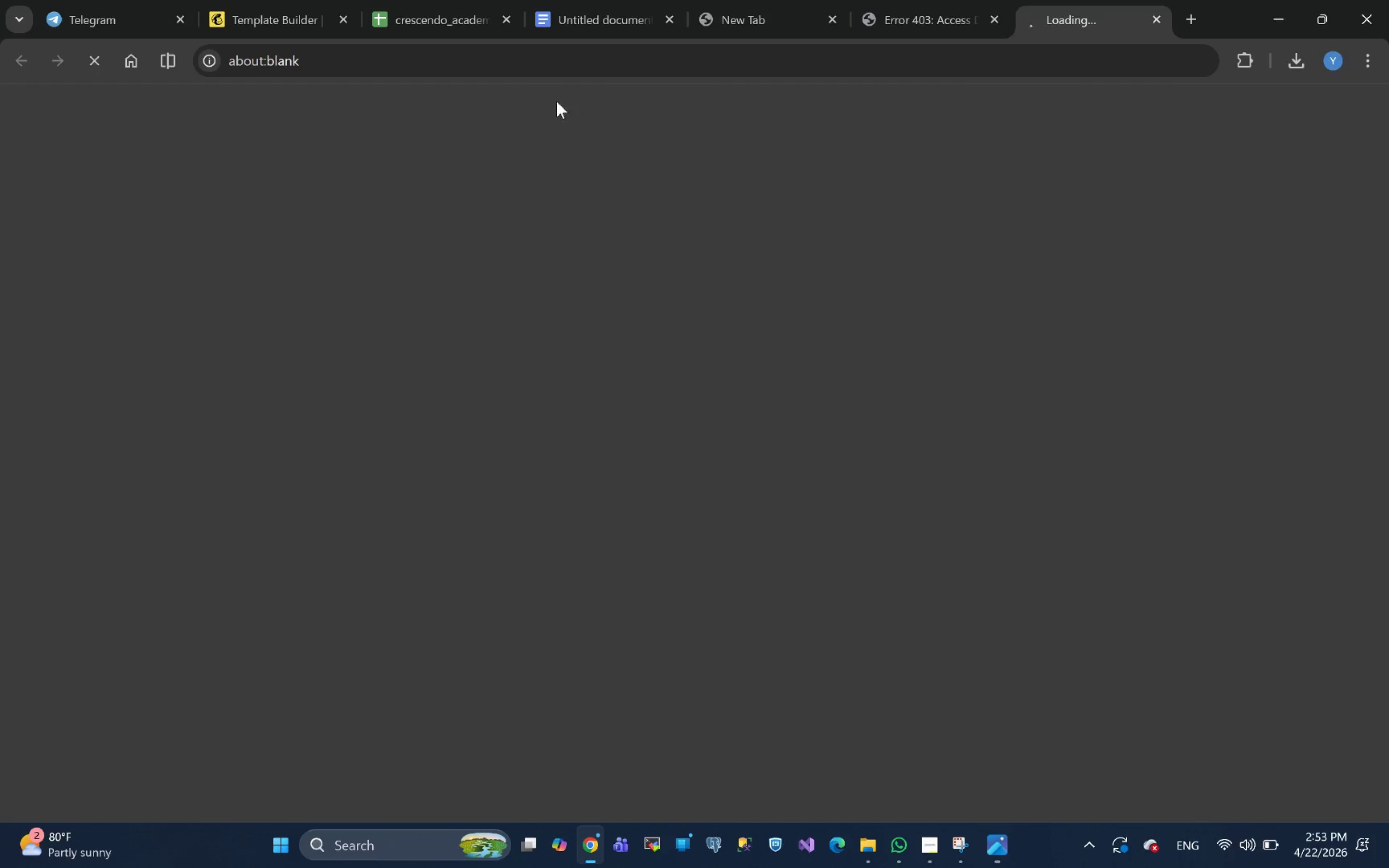 
left_click([252, 60])
 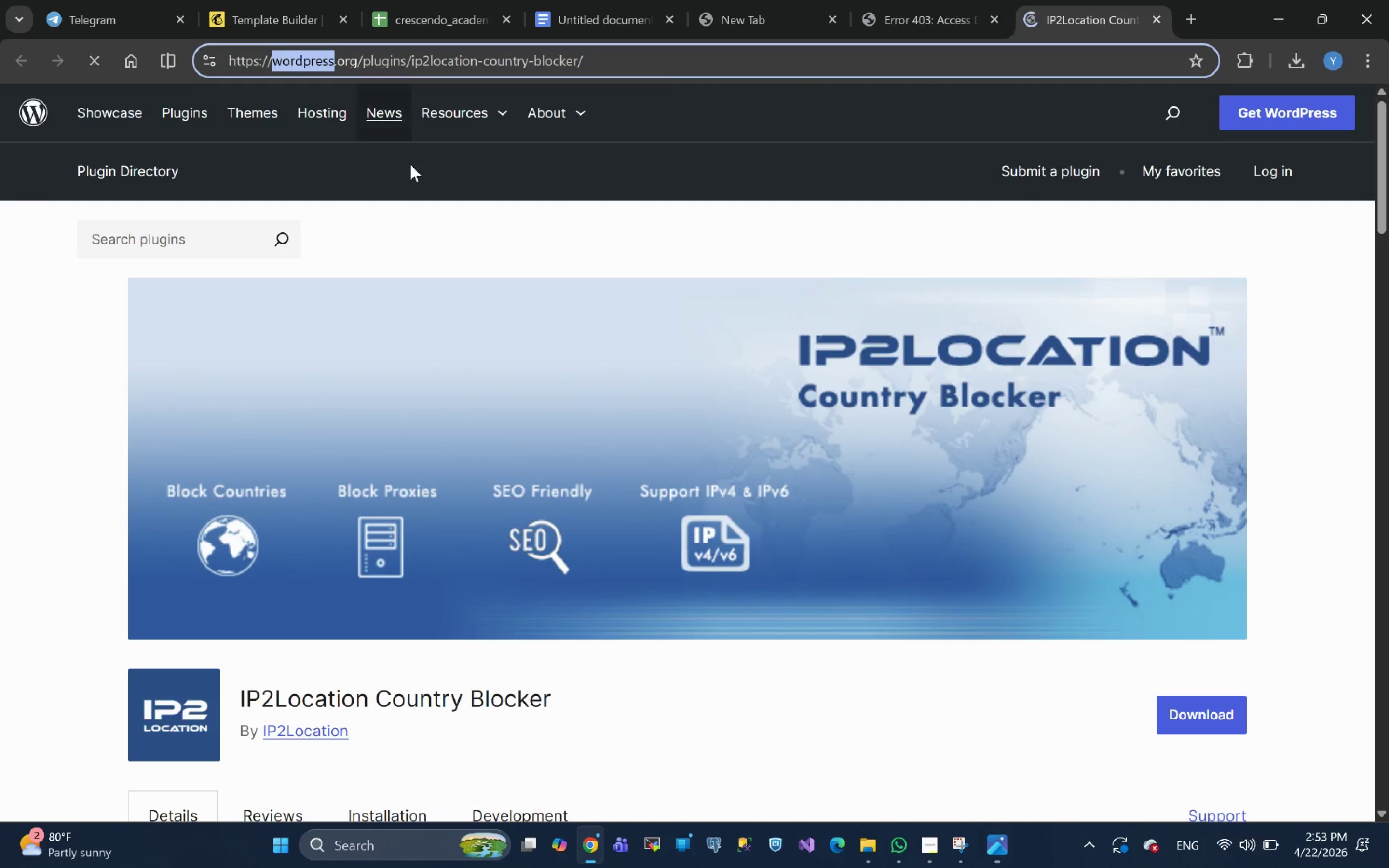 
scroll: coordinate [843, 356], scroll_direction: none, amount: 0.0
 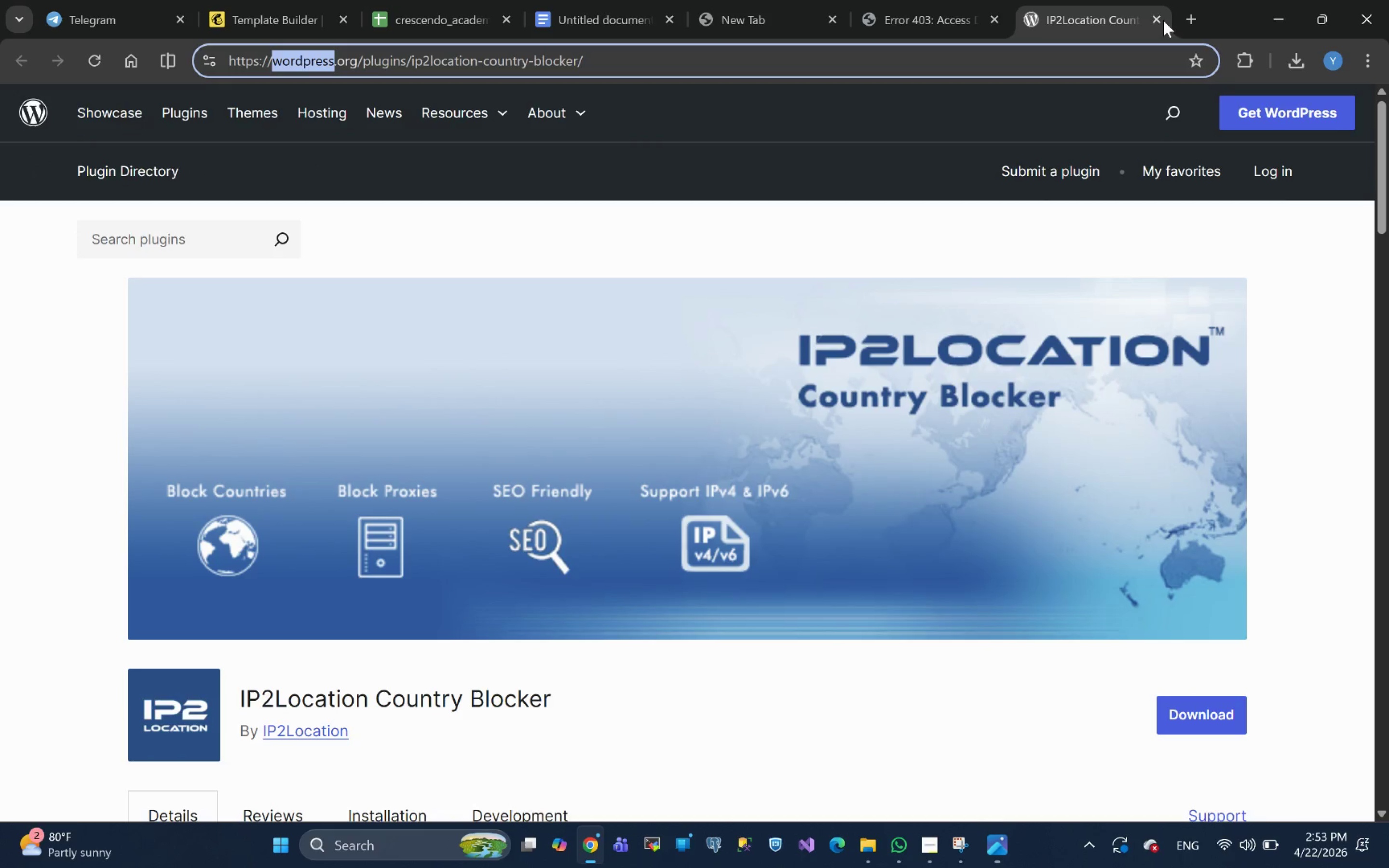 
left_click([1154, 14])
 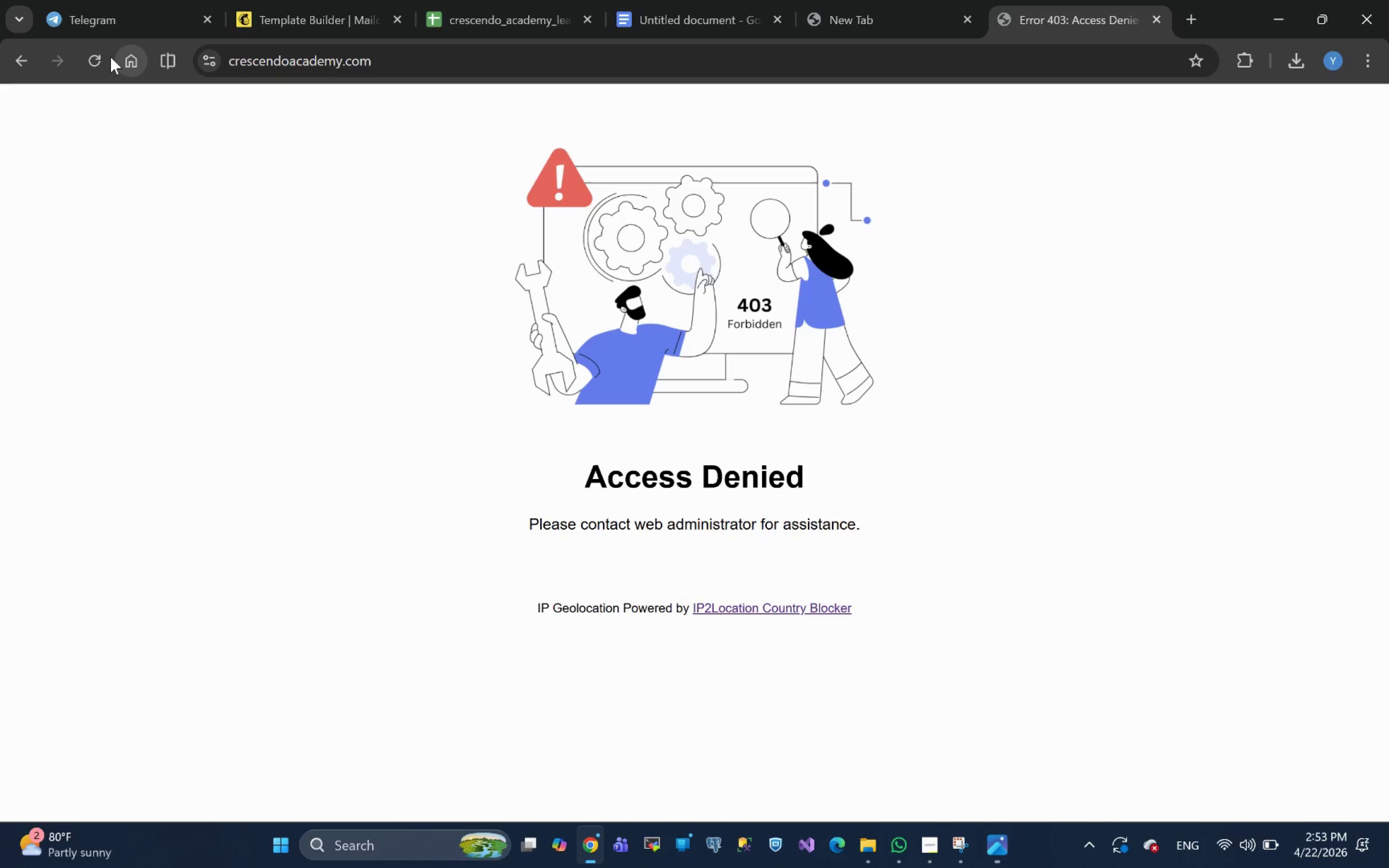 
left_click([11, 62])
 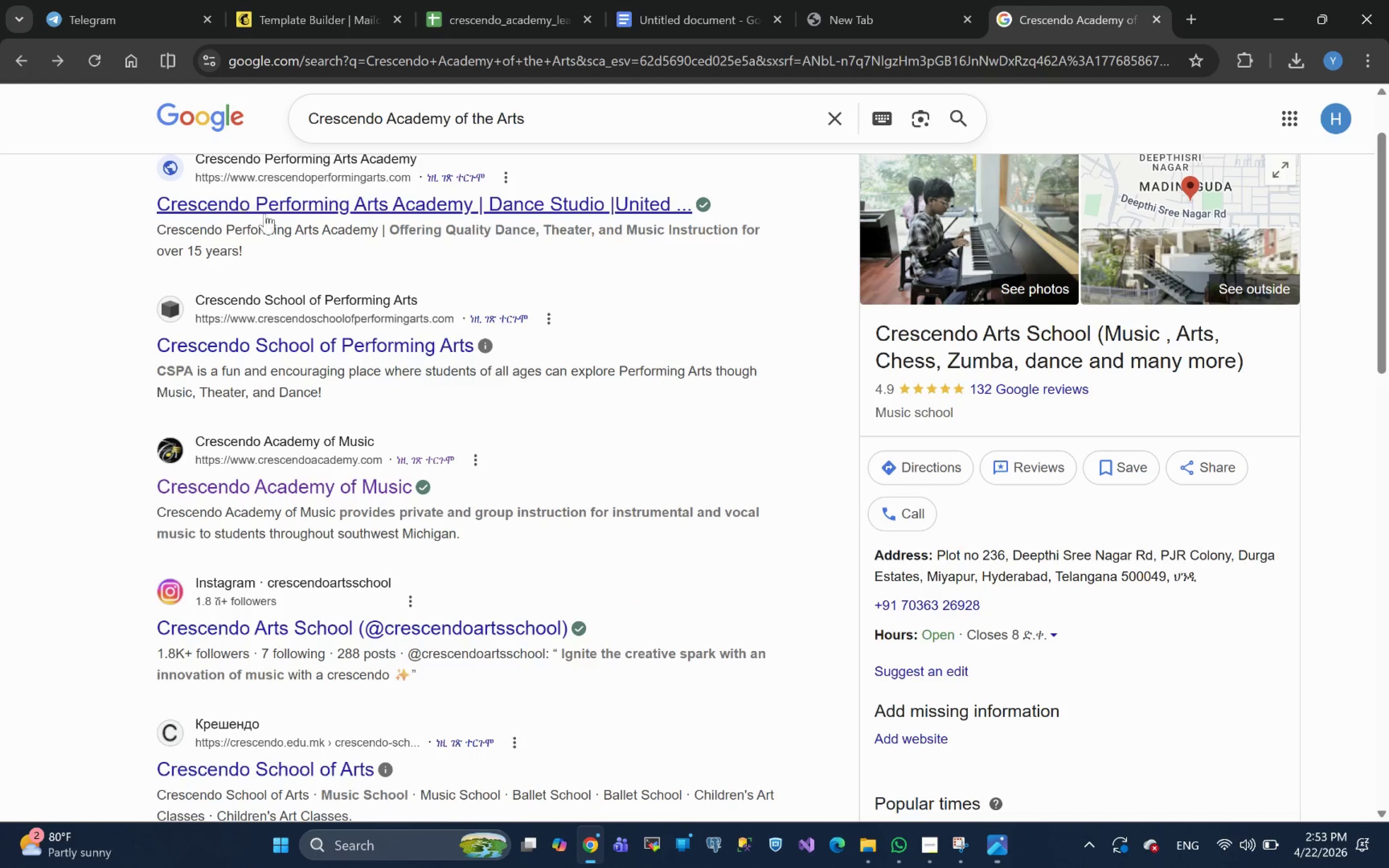 
scroll: coordinate [304, 303], scroll_direction: up, amount: 11.0
 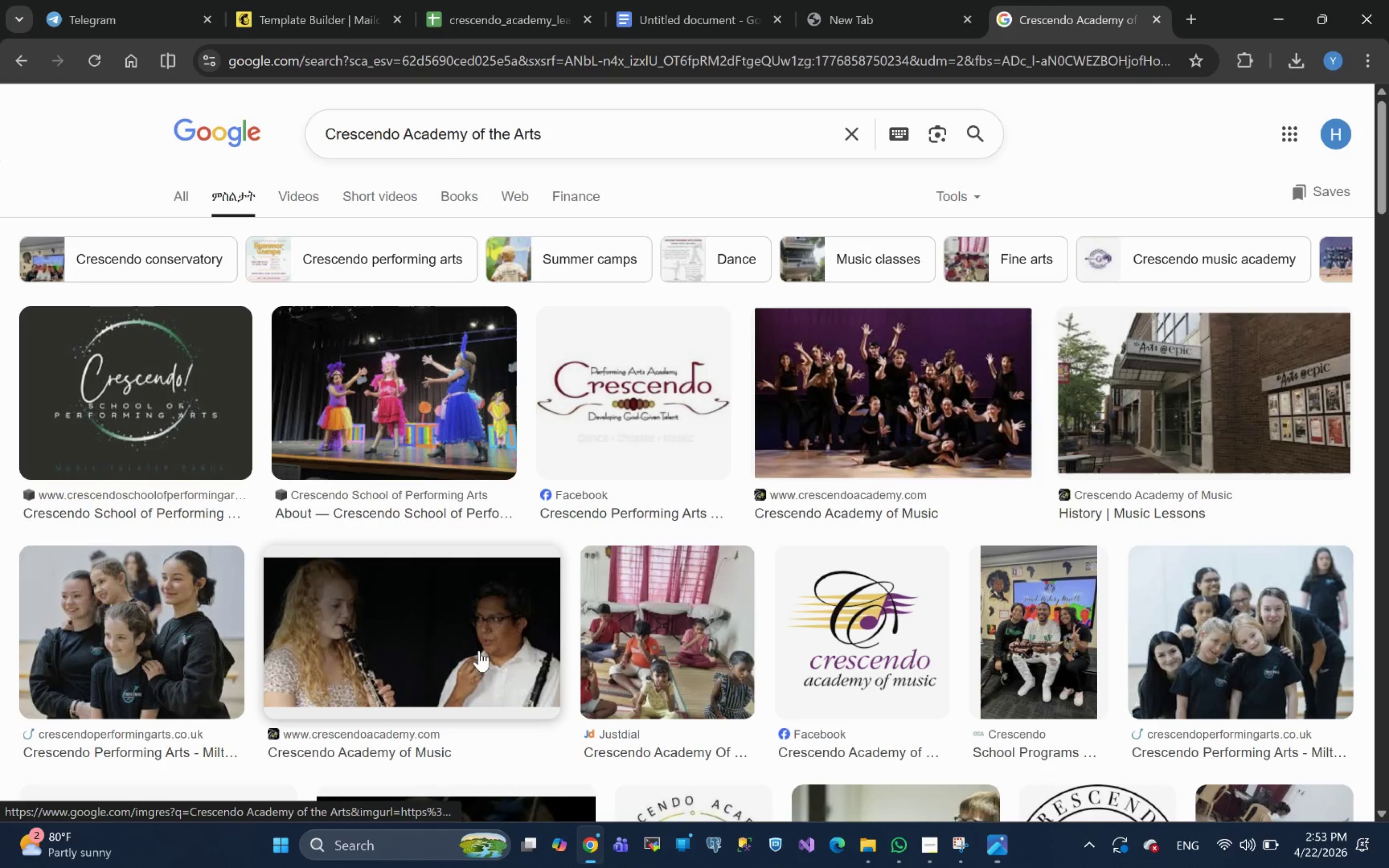 
wait(5.34)
 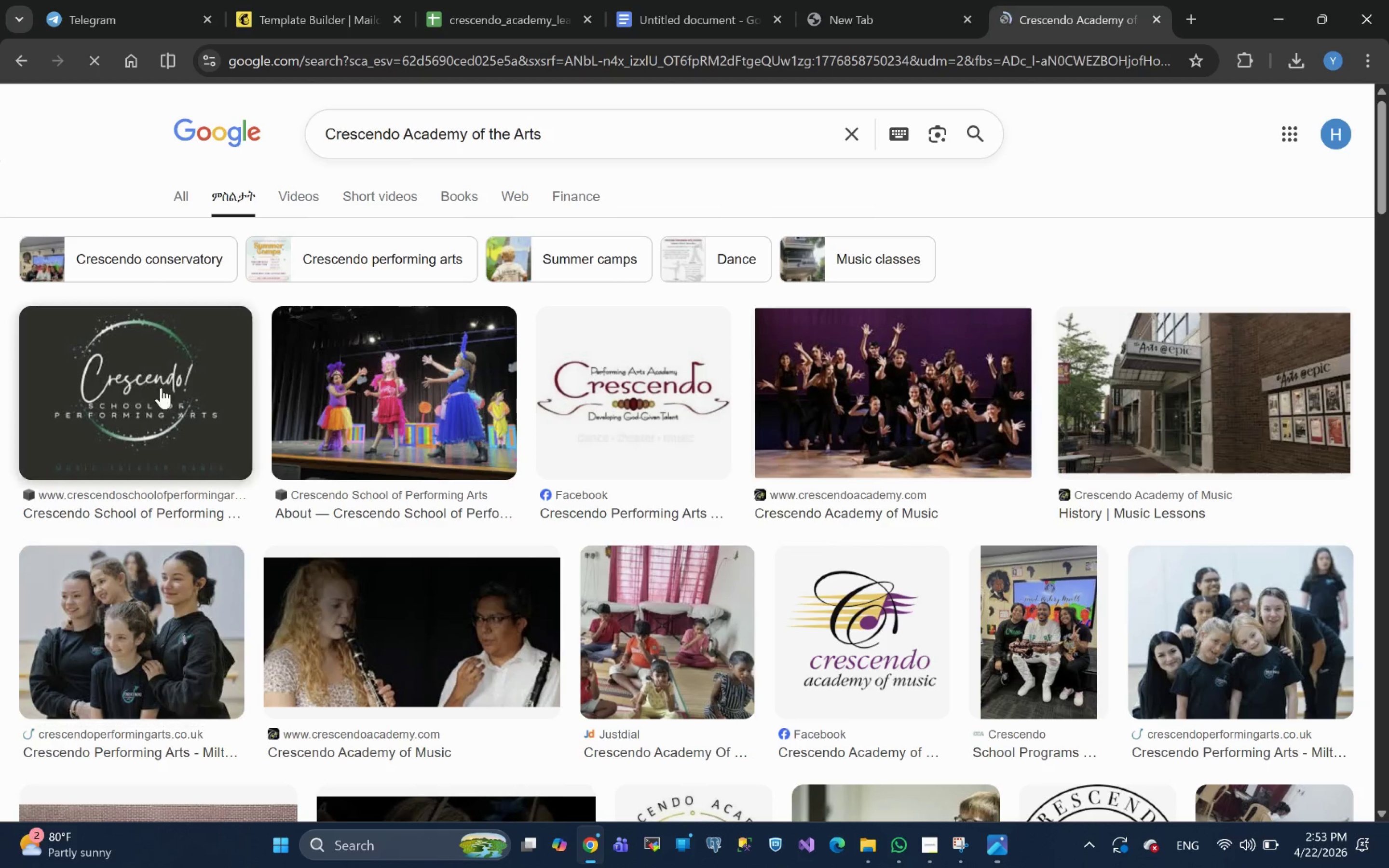 
scroll: coordinate [708, 574], scroll_direction: none, amount: 0.0
 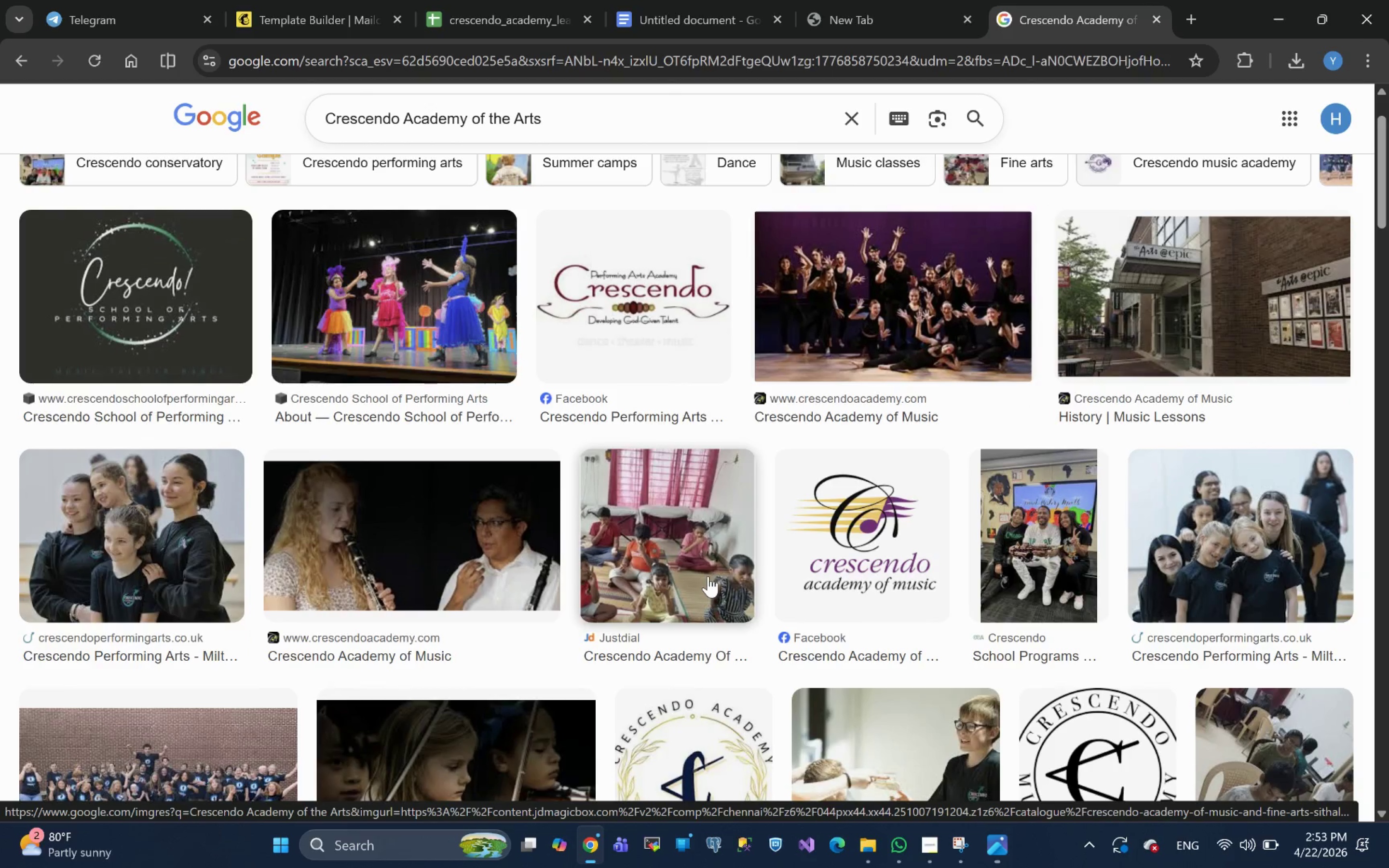 
scroll: coordinate [708, 576], scroll_direction: up, amount: 1.0
 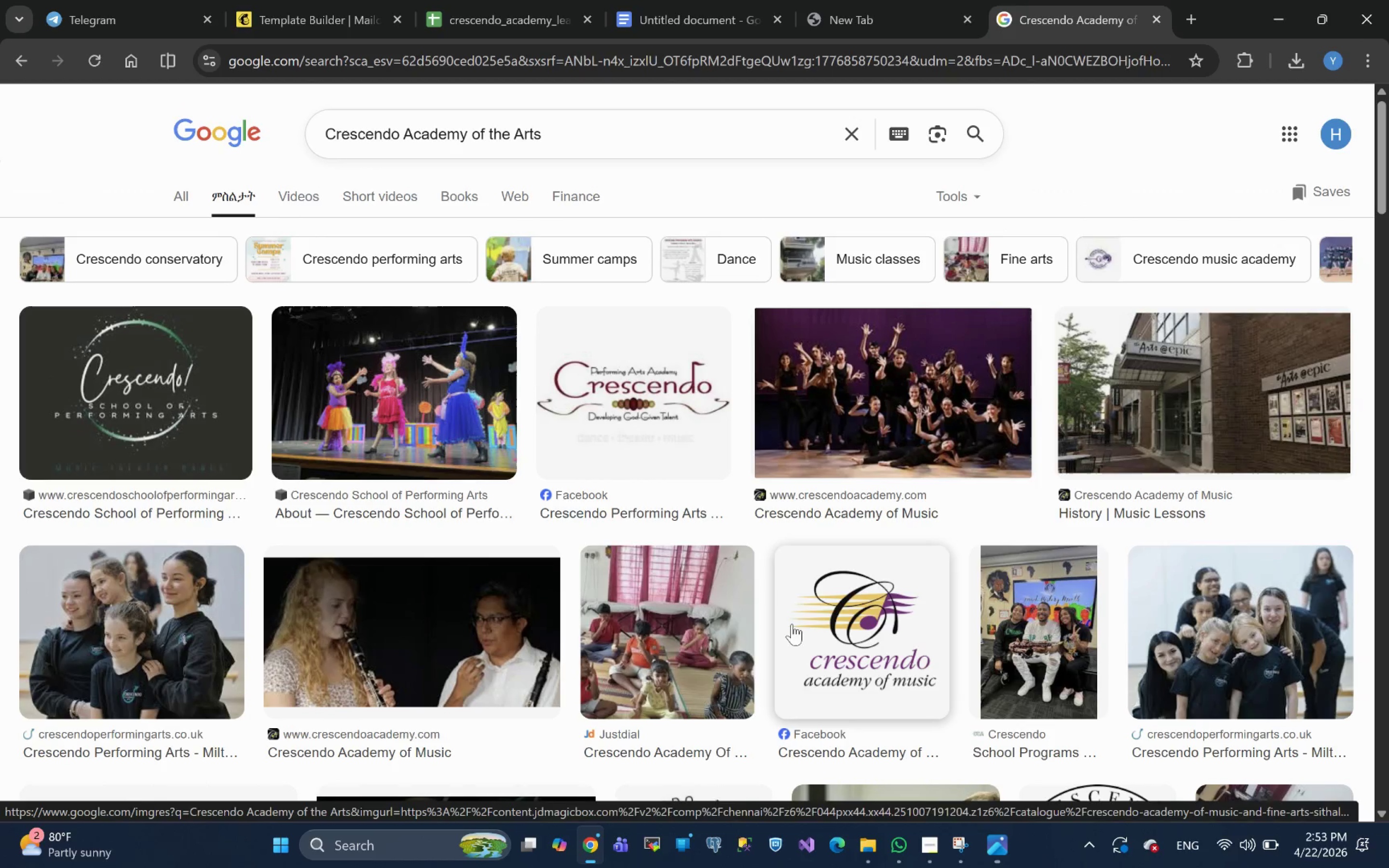 
scroll: coordinate [885, 634], scroll_direction: none, amount: 0.0
 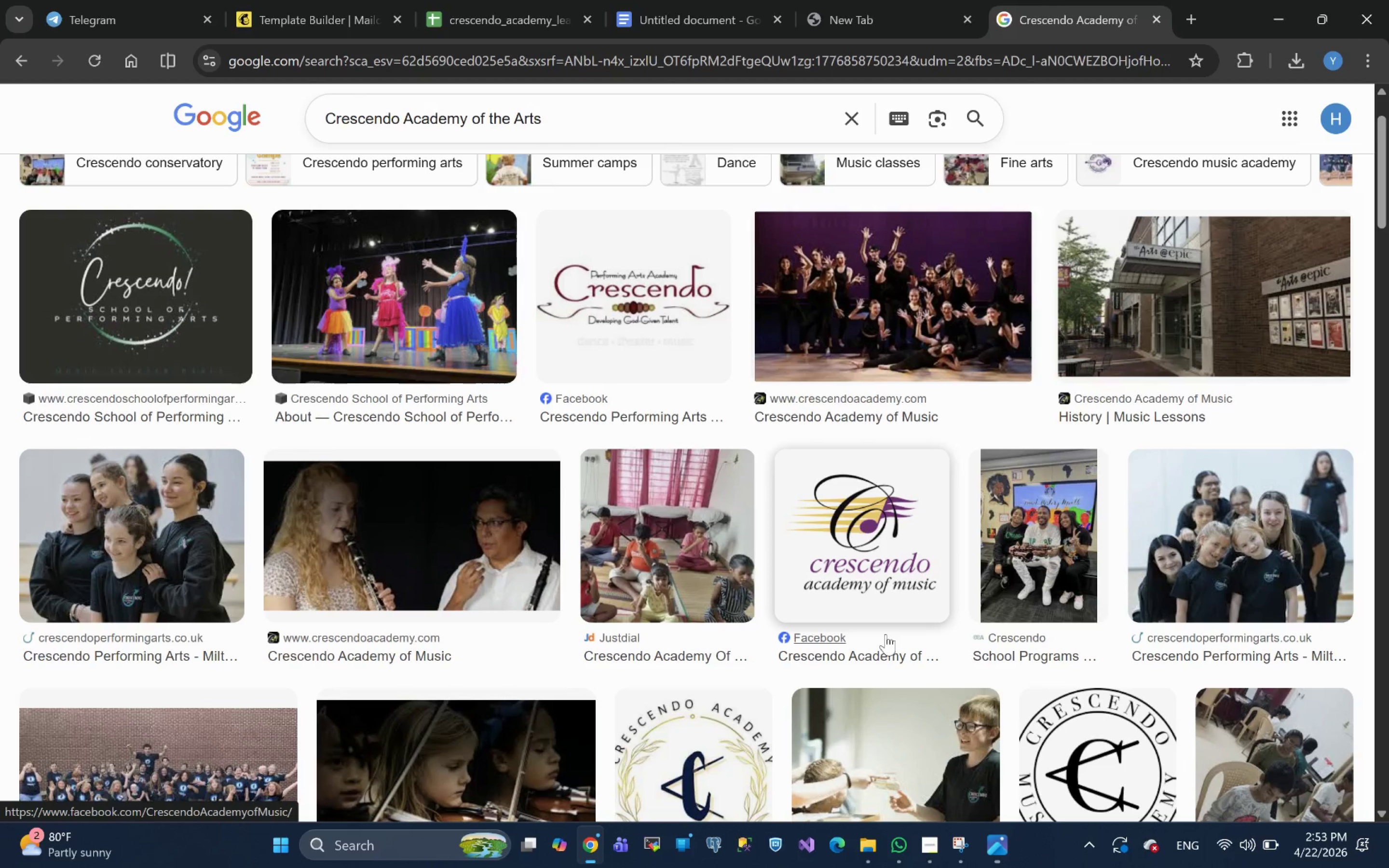 
scroll: coordinate [878, 549], scroll_direction: down, amount: 7.0
 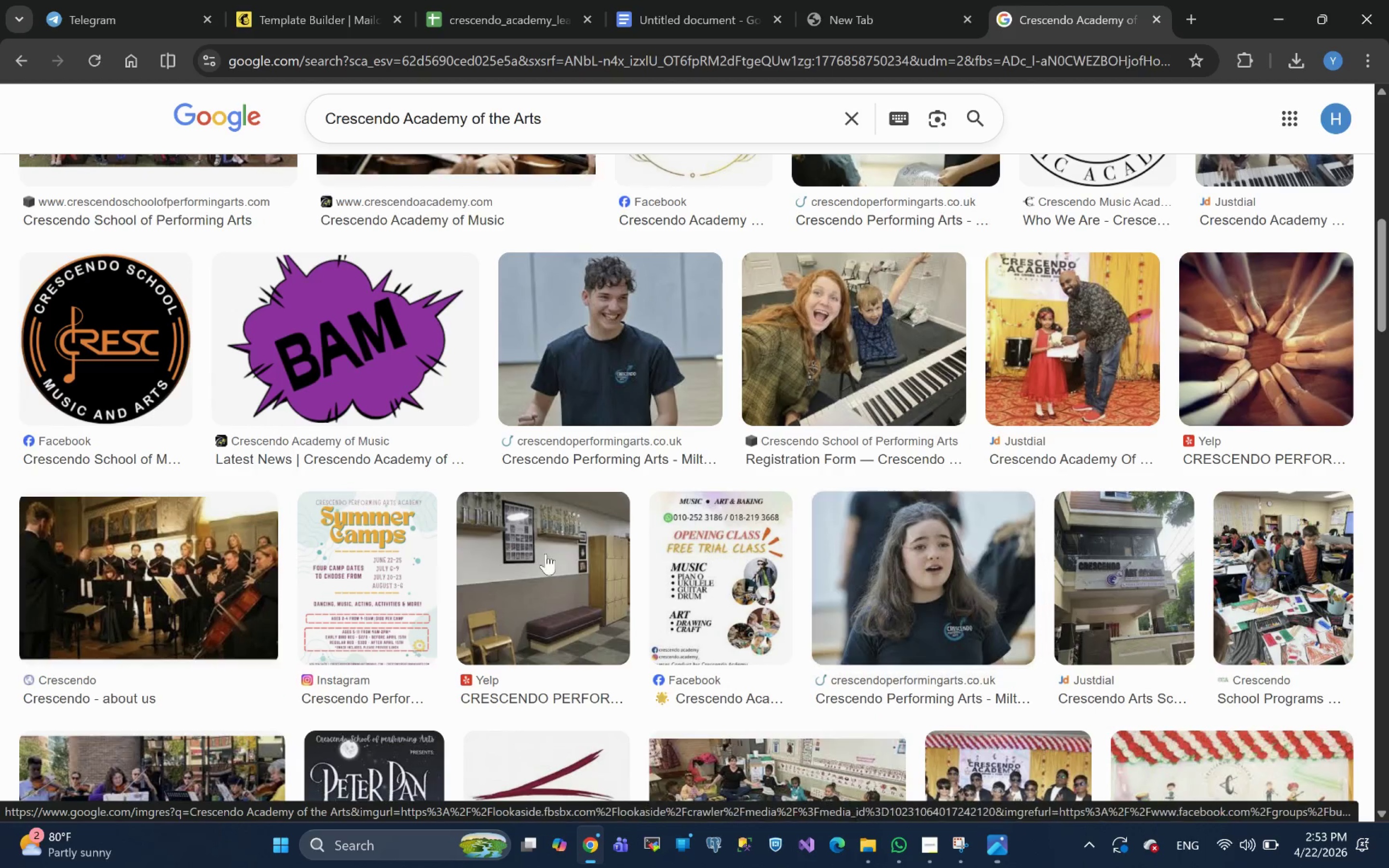 
left_click([284, 7])
 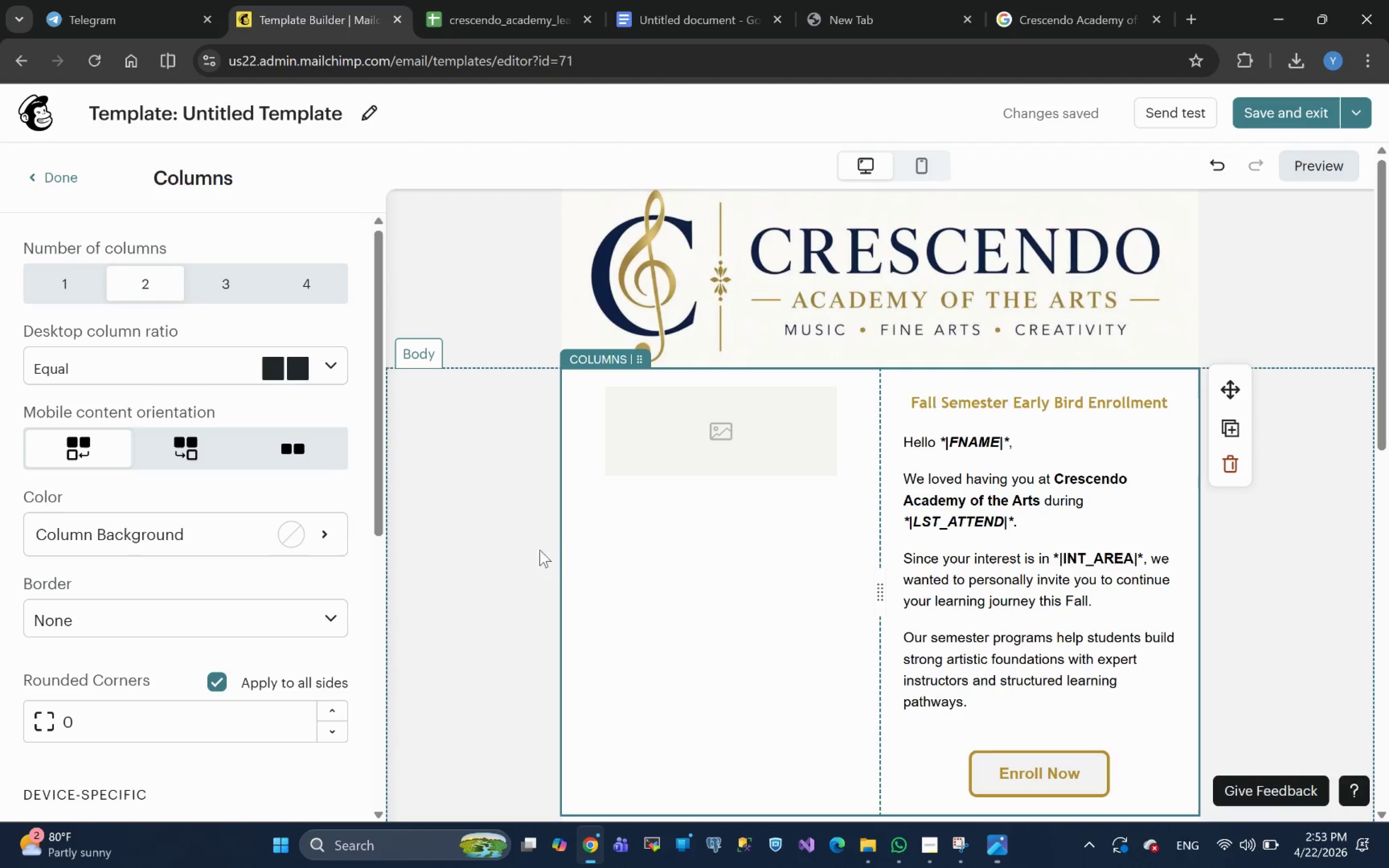 
scroll: coordinate [644, 555], scroll_direction: up, amount: 3.0
 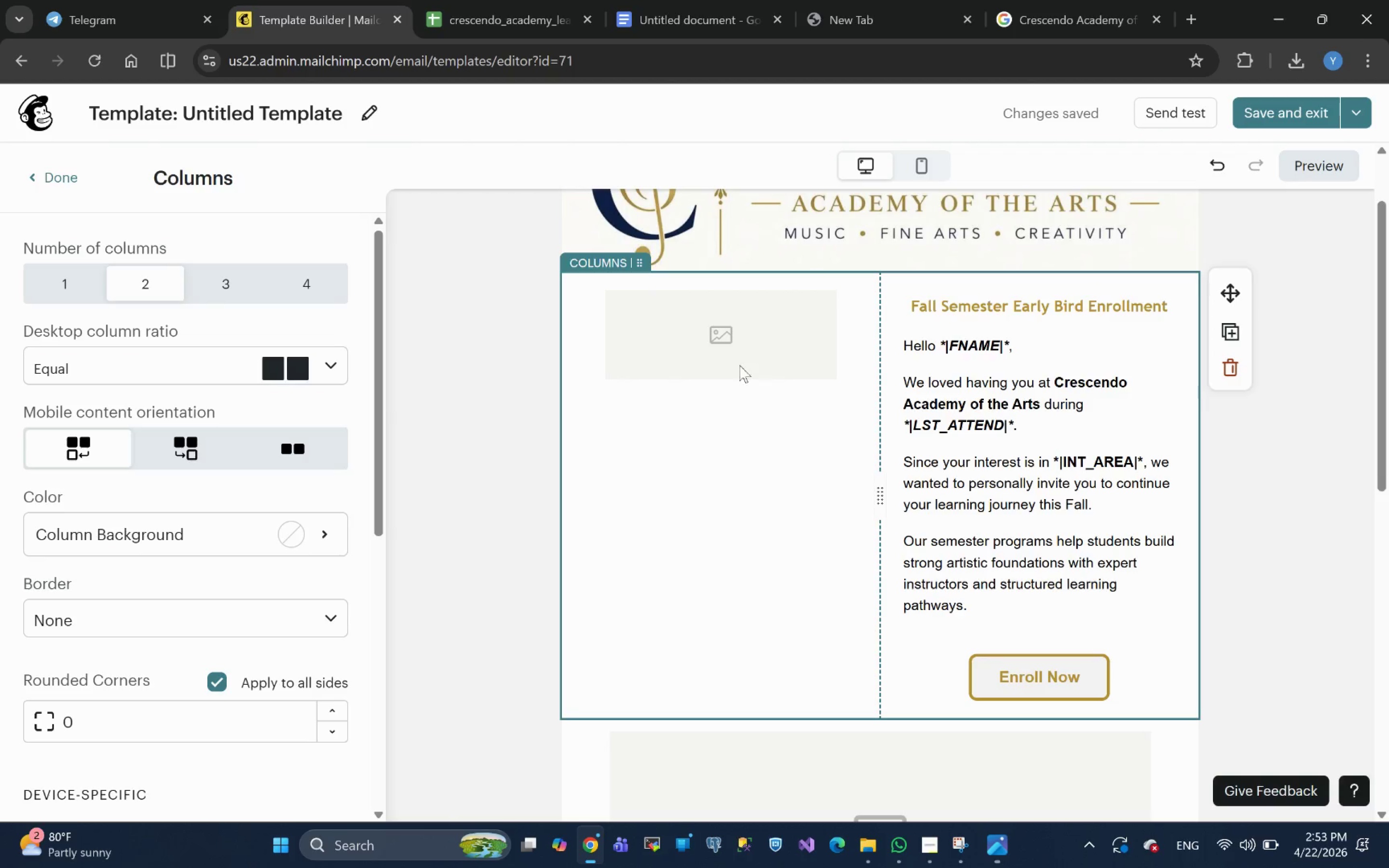 
left_click([741, 355])
 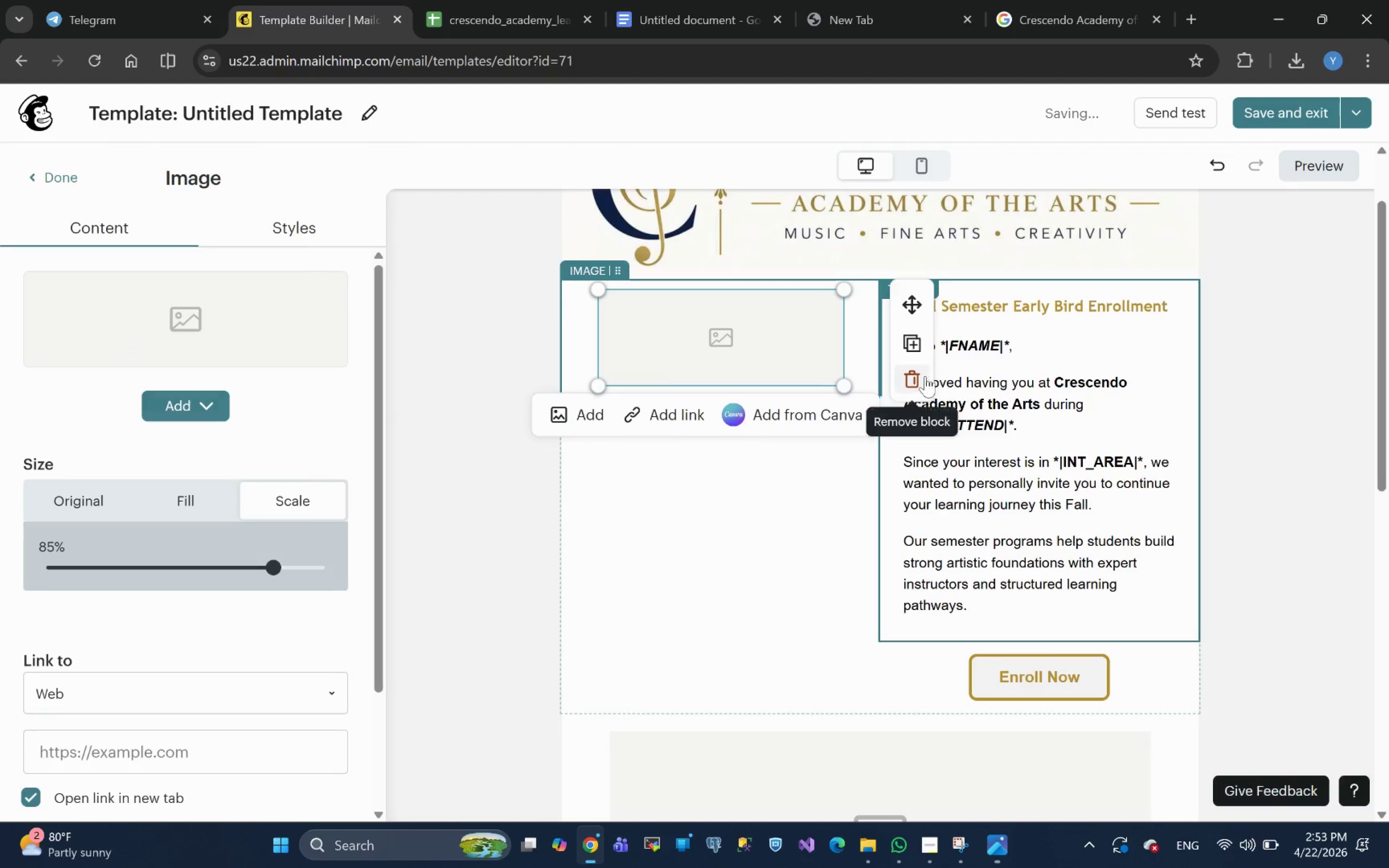 
left_click([908, 383])
 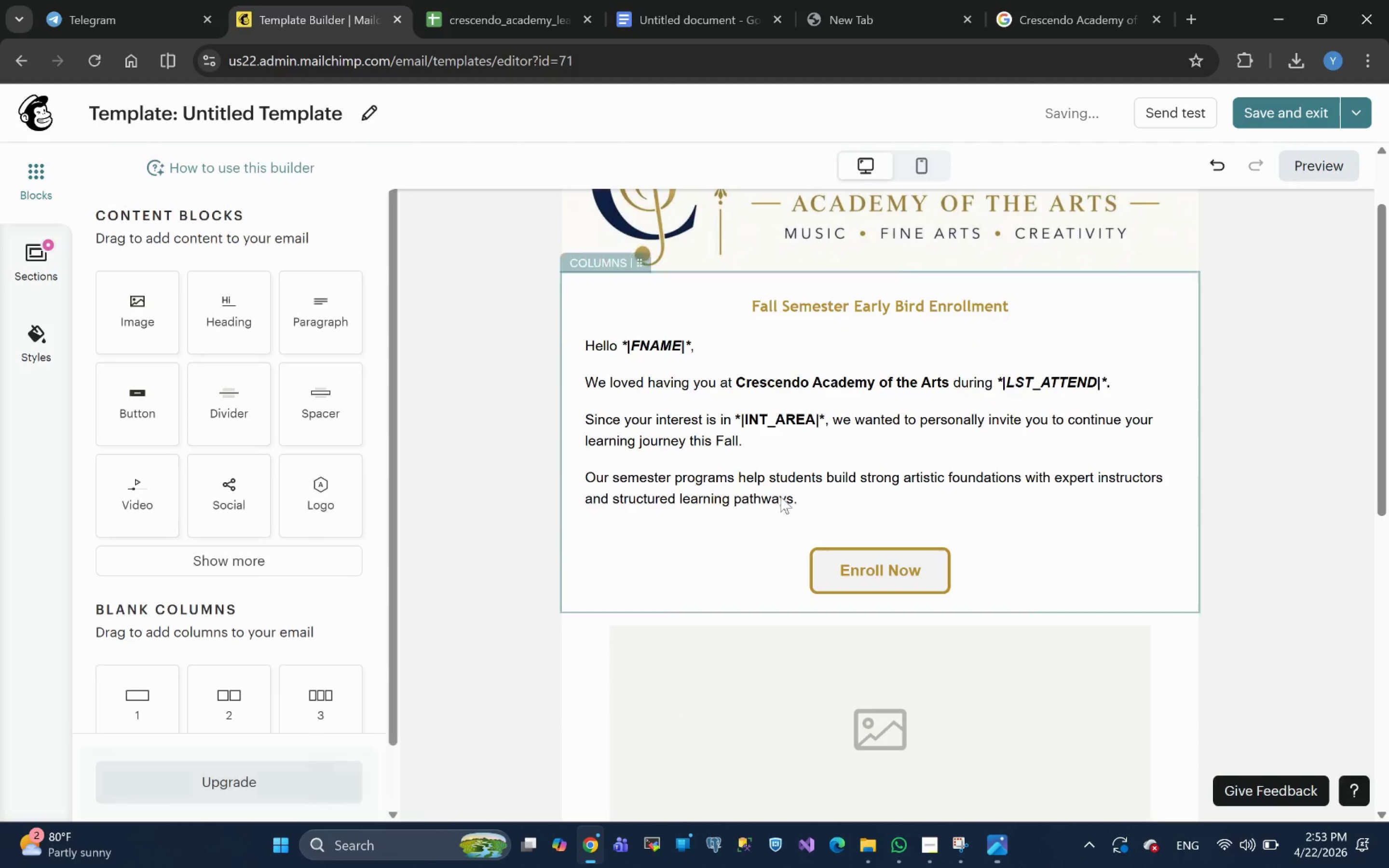 
scroll: coordinate [787, 486], scroll_direction: up, amount: 3.0
 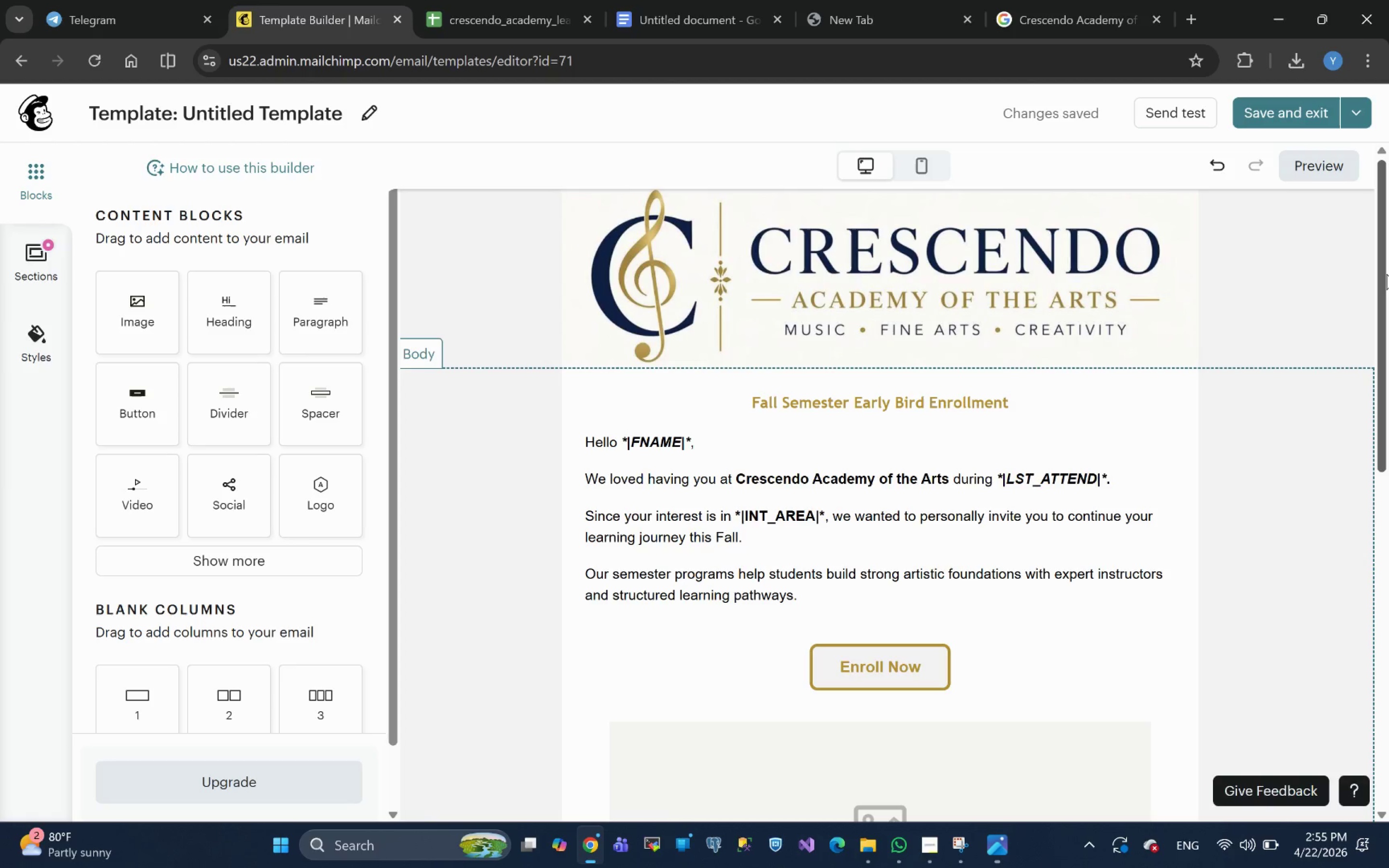 
wait(90.14)
 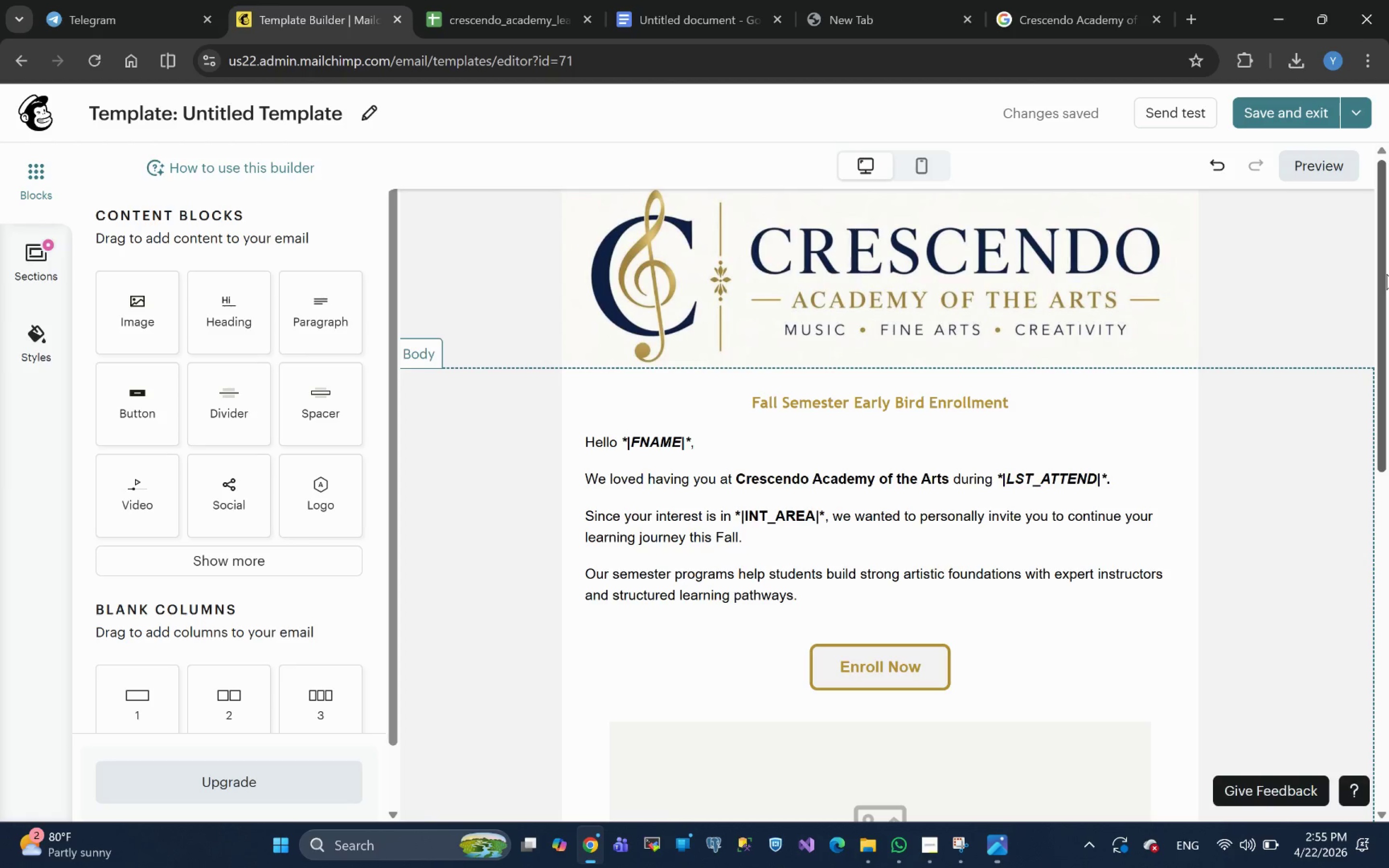 
key(Alt+Tab)